 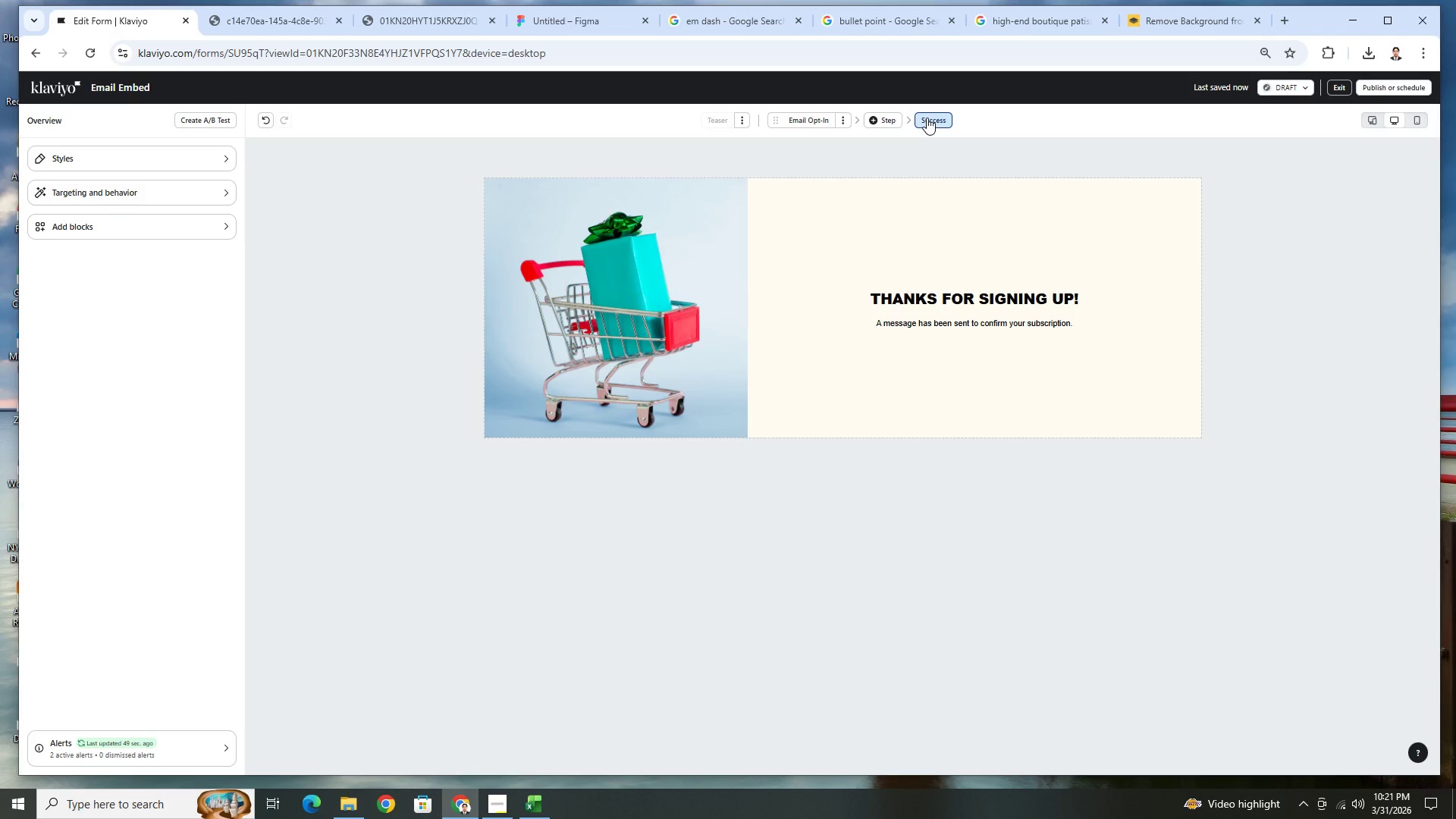 
left_click([940, 290])
 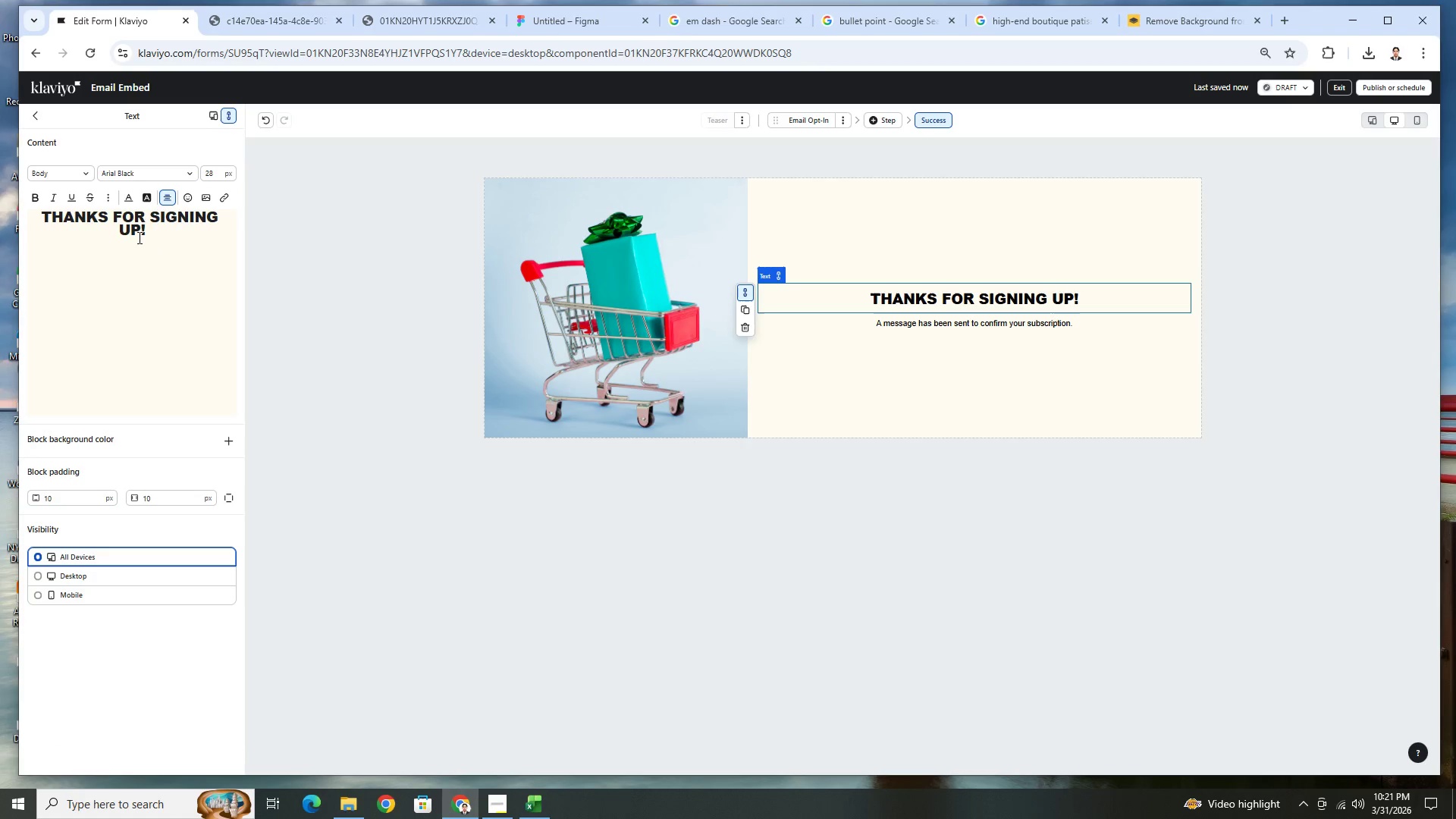 
double_click([143, 236])
 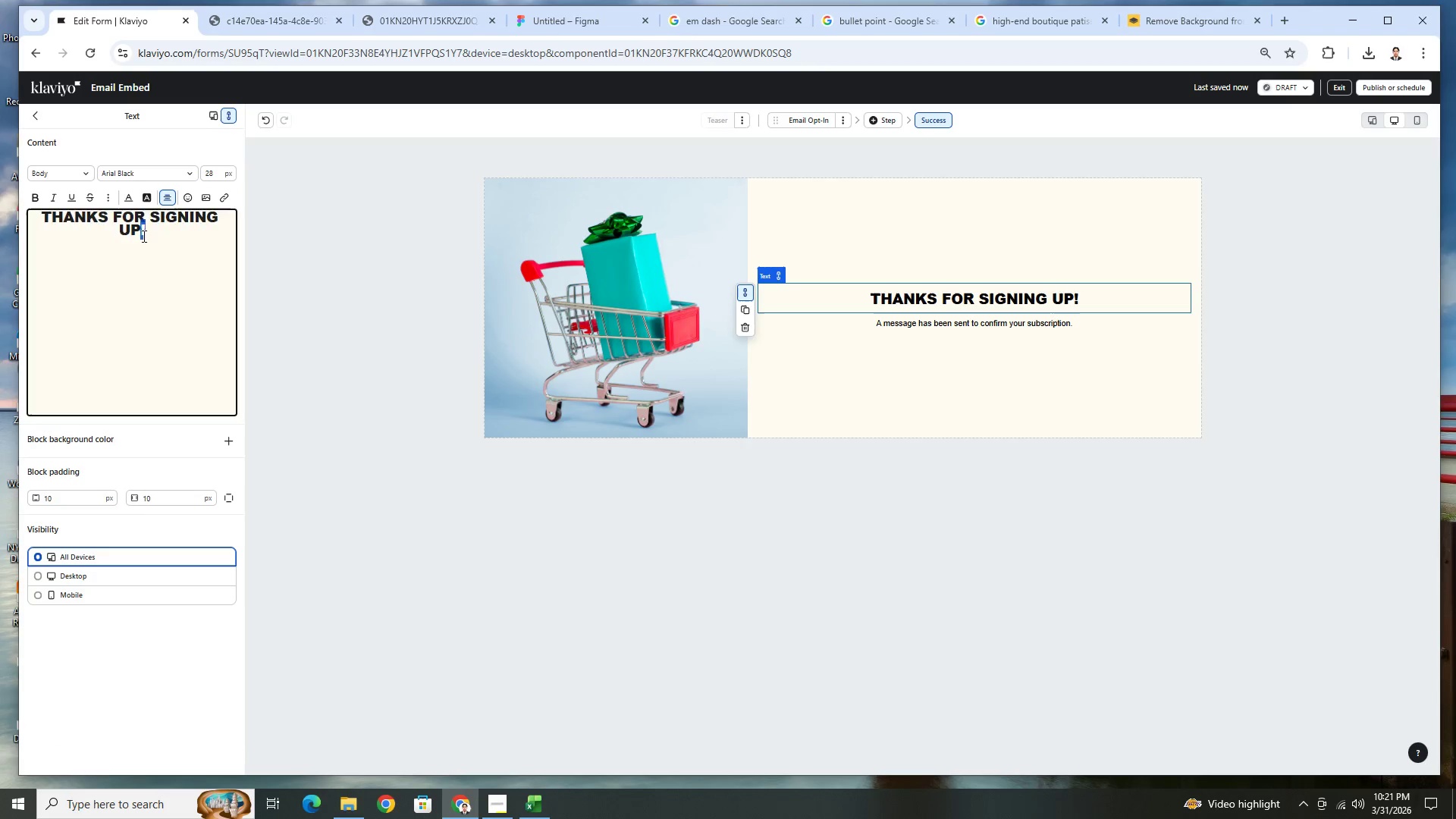 
triple_click([143, 236])
 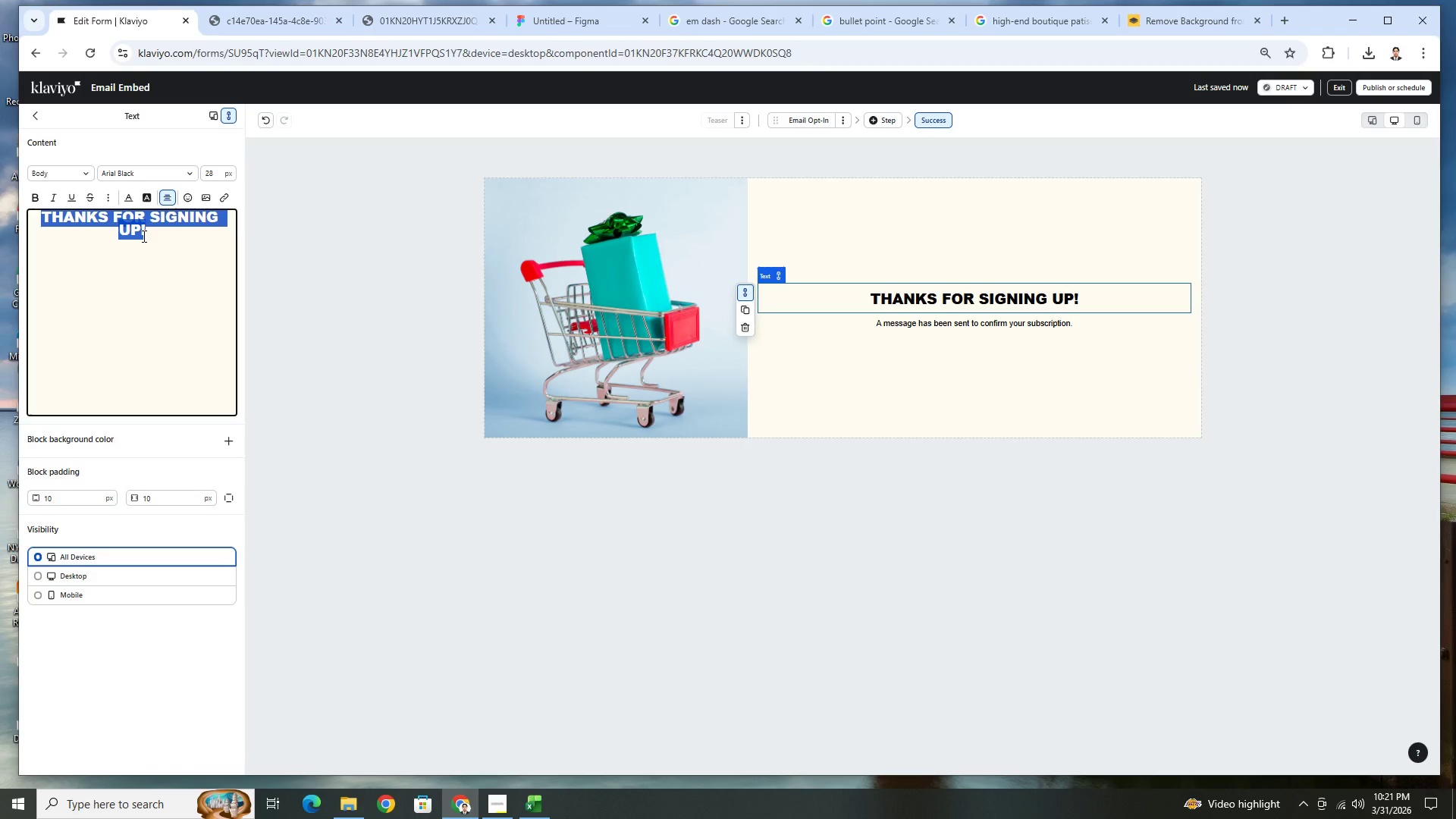 
type(your)
key(Backspace)
key(Backspace)
key(Backspace)
key(Backspace)
type(YOURE IN!)
 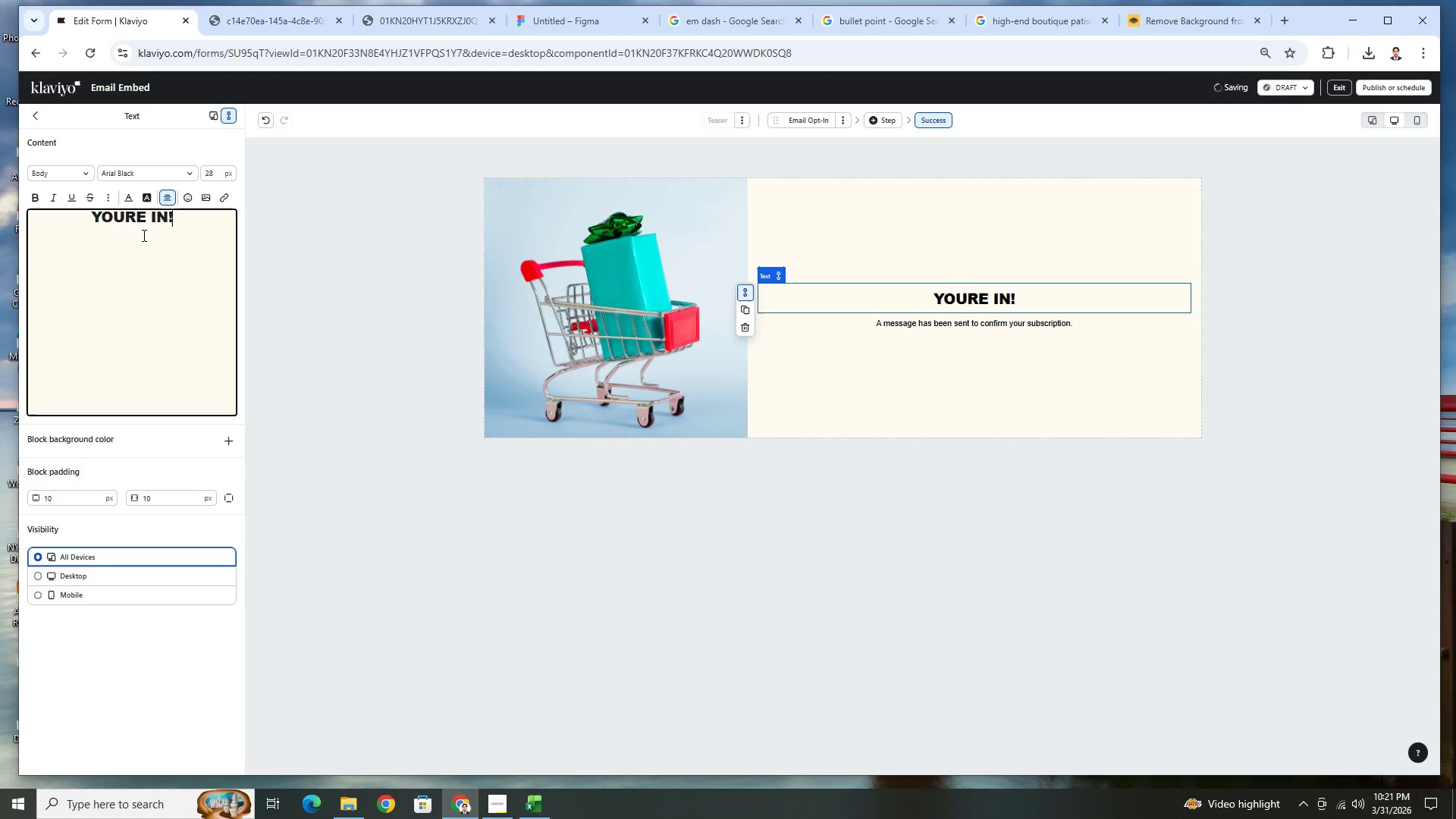 
left_click([126, 223])
 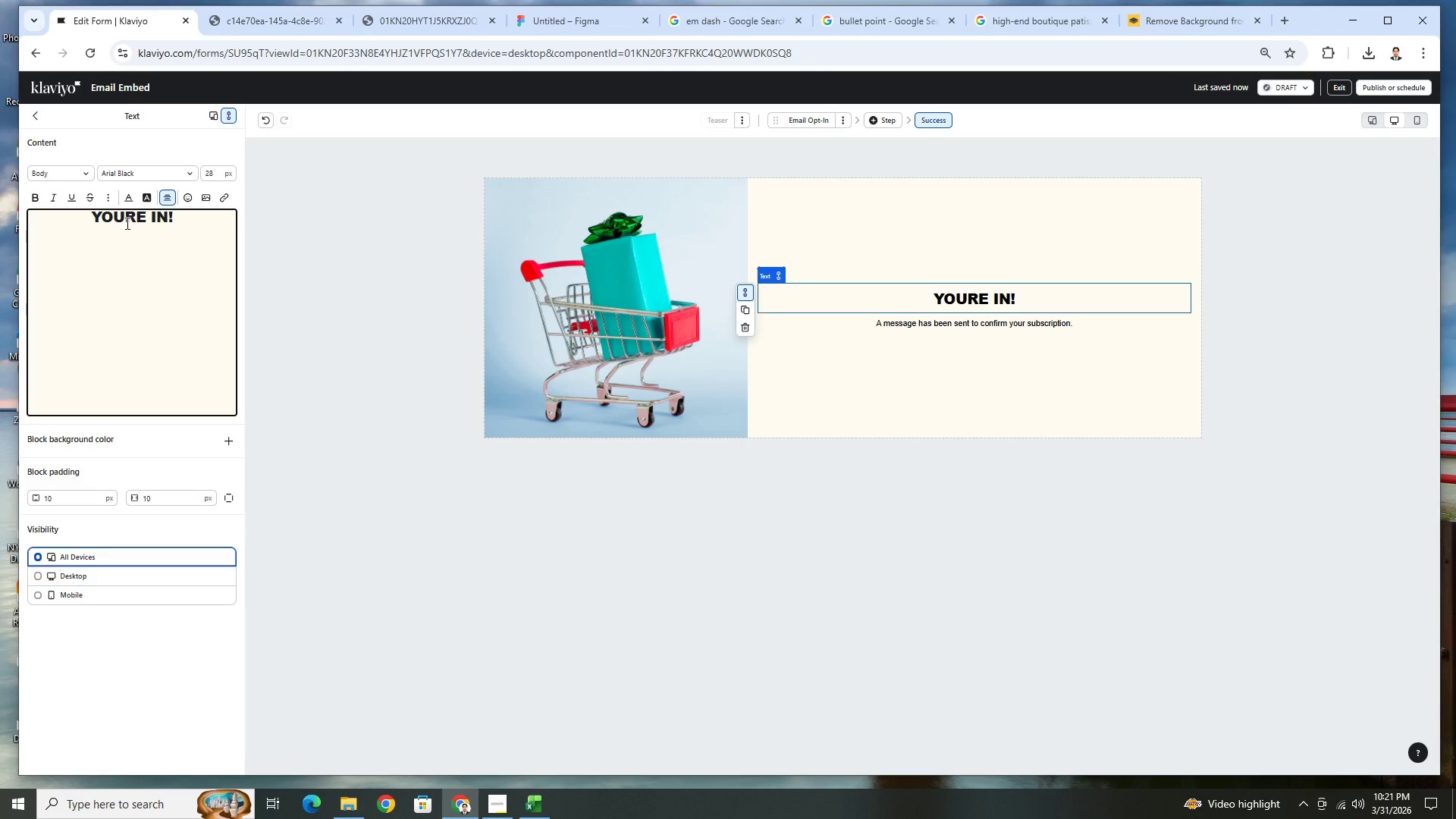 
key(Quote)
 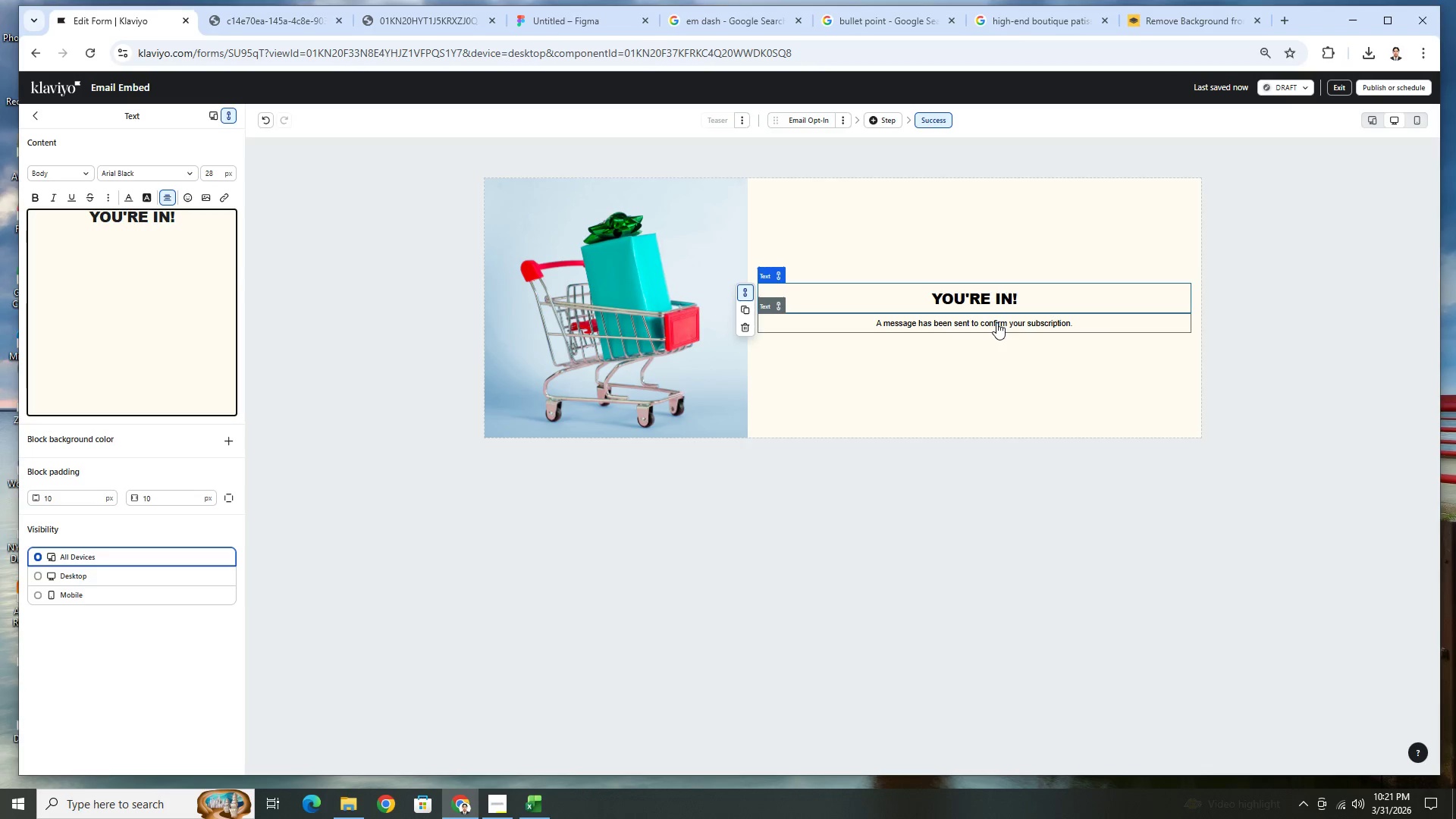 
left_click([996, 322])
 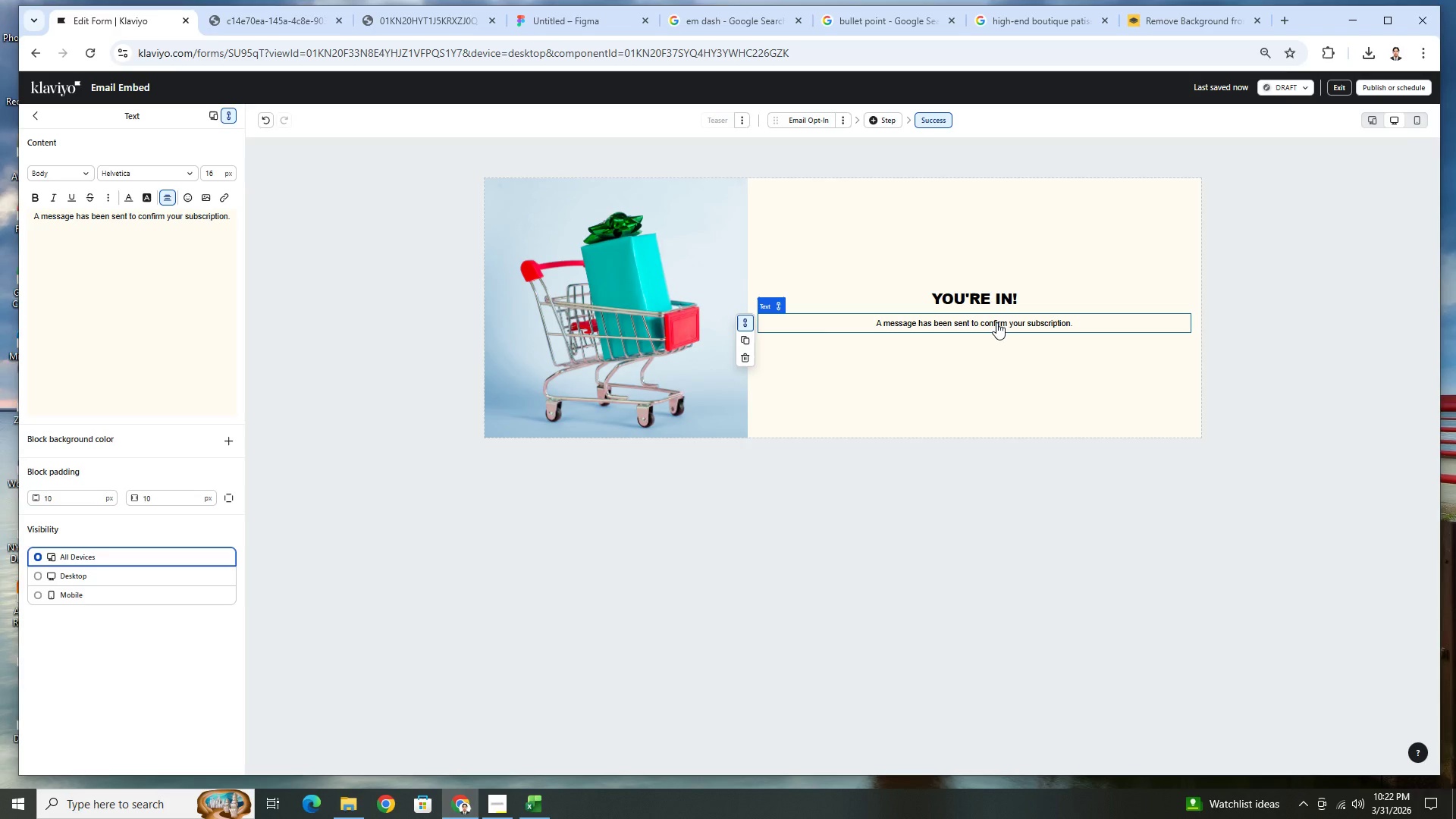 
wait(6.88)
 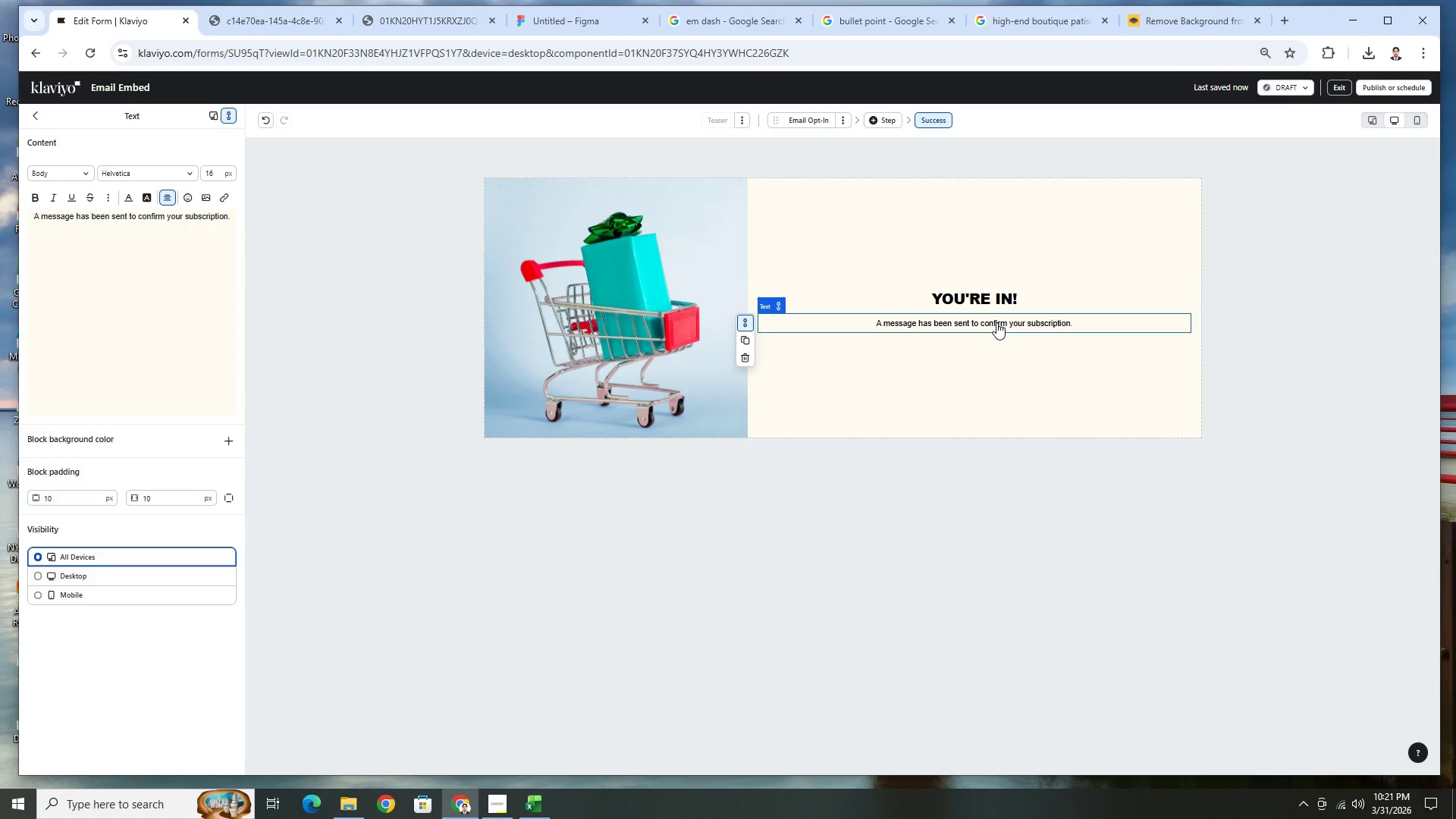 
left_click([1049, 294])
 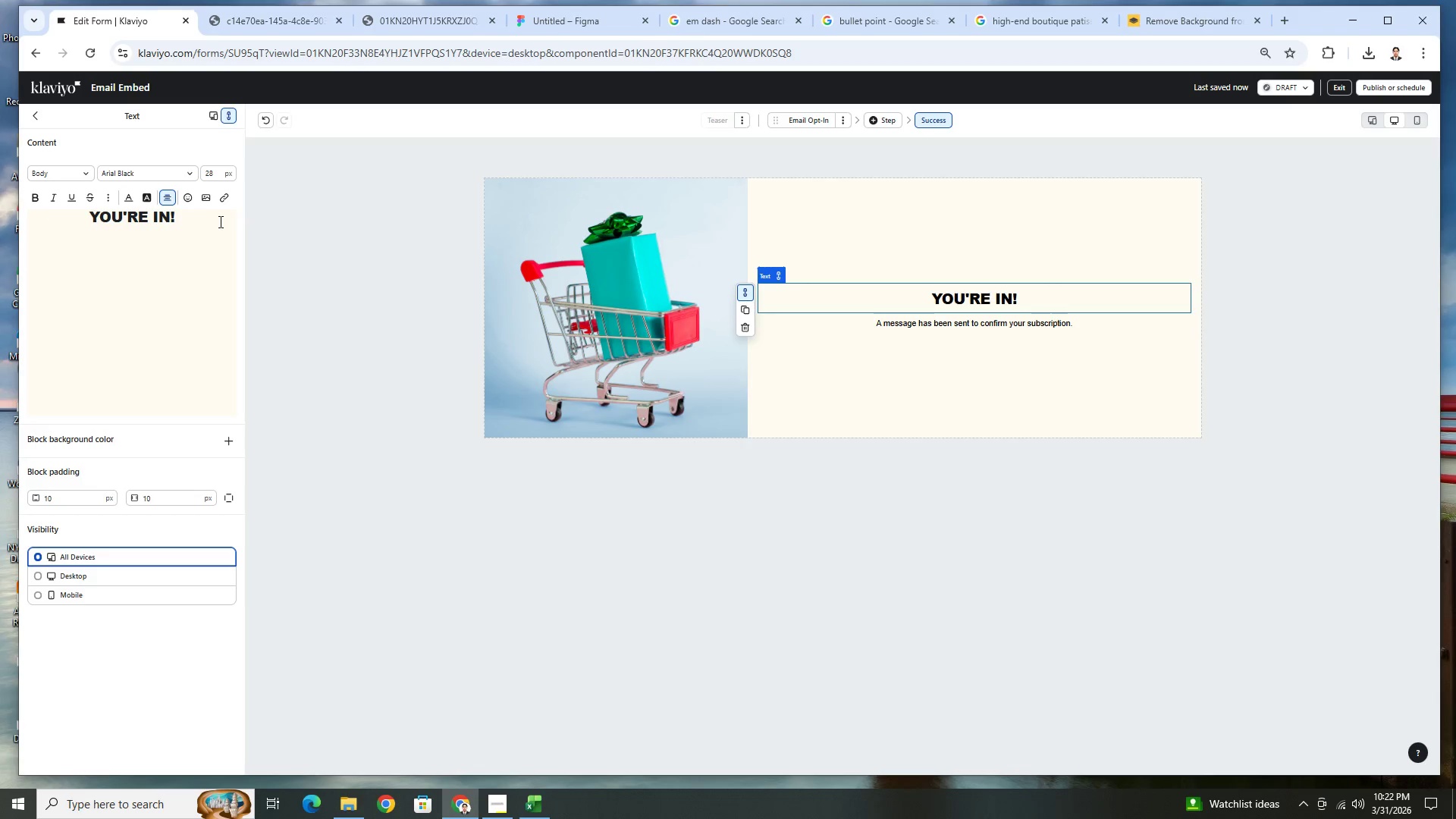 
left_click([217, 221])
 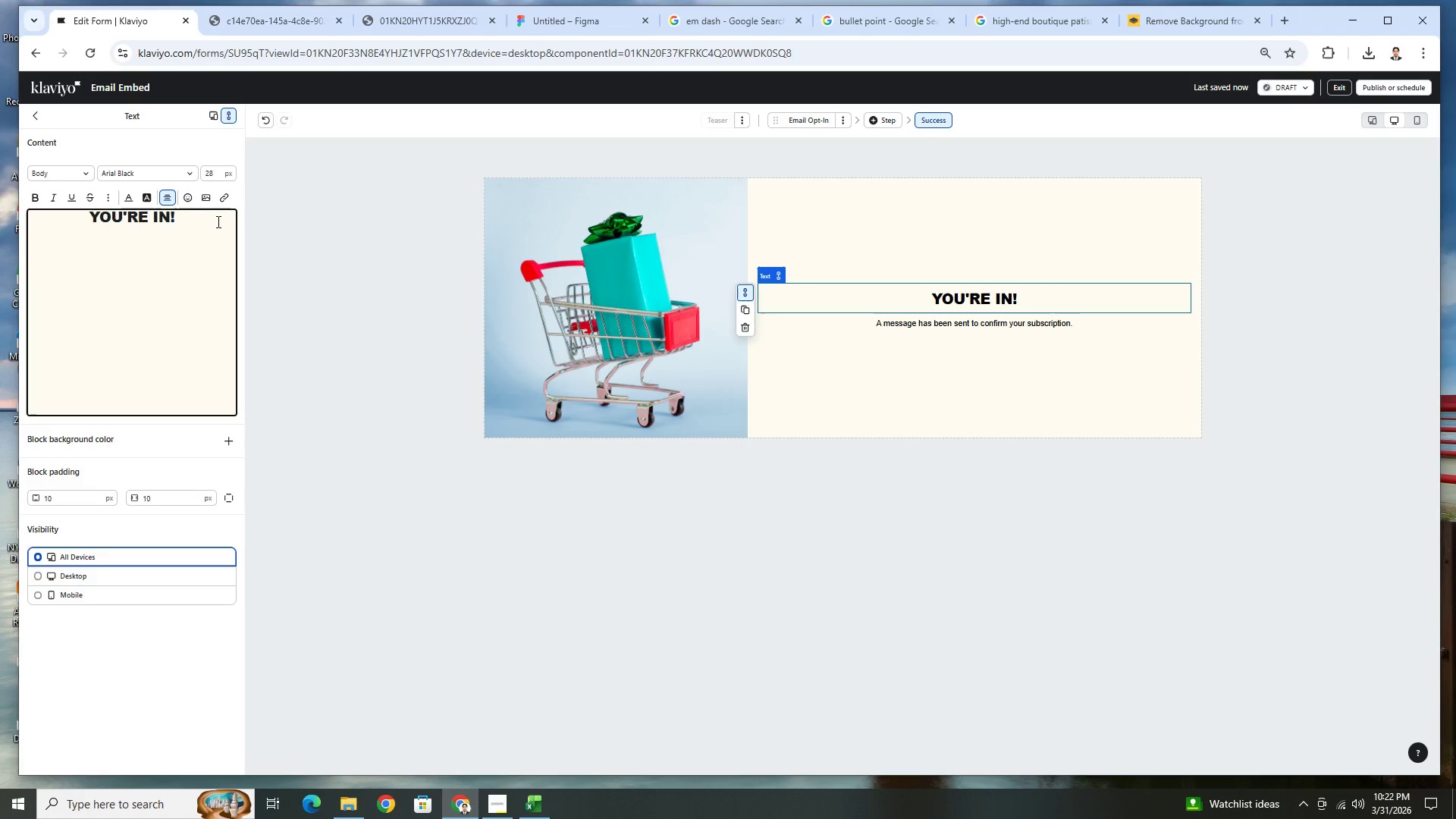 
key(Enter)
 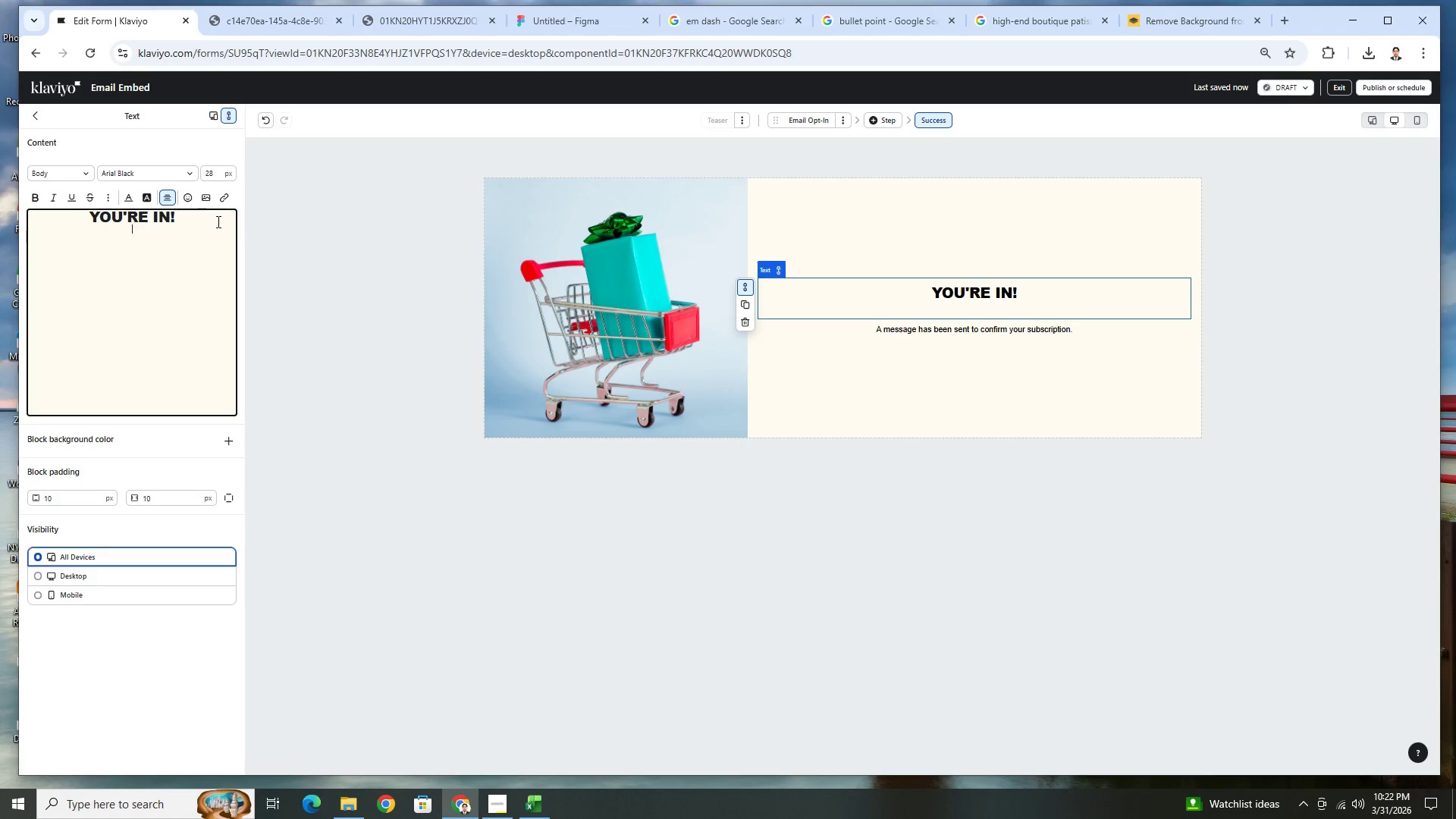 
type(CORPORATE TAKI)
key(Backspace)
key(Backspace)
type(STING KIT IS ON ITS WAY.)
 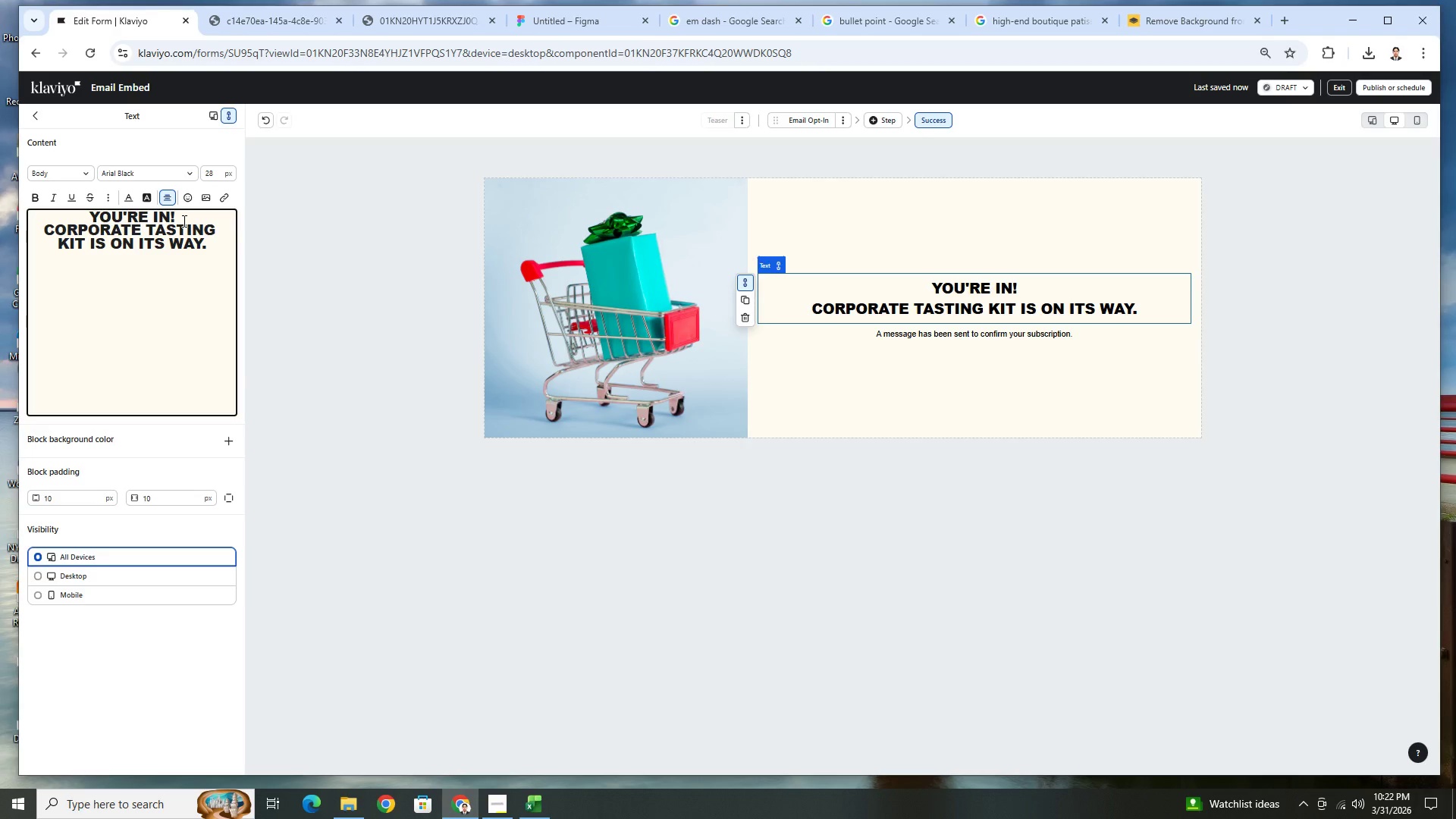 
wait(9.11)
 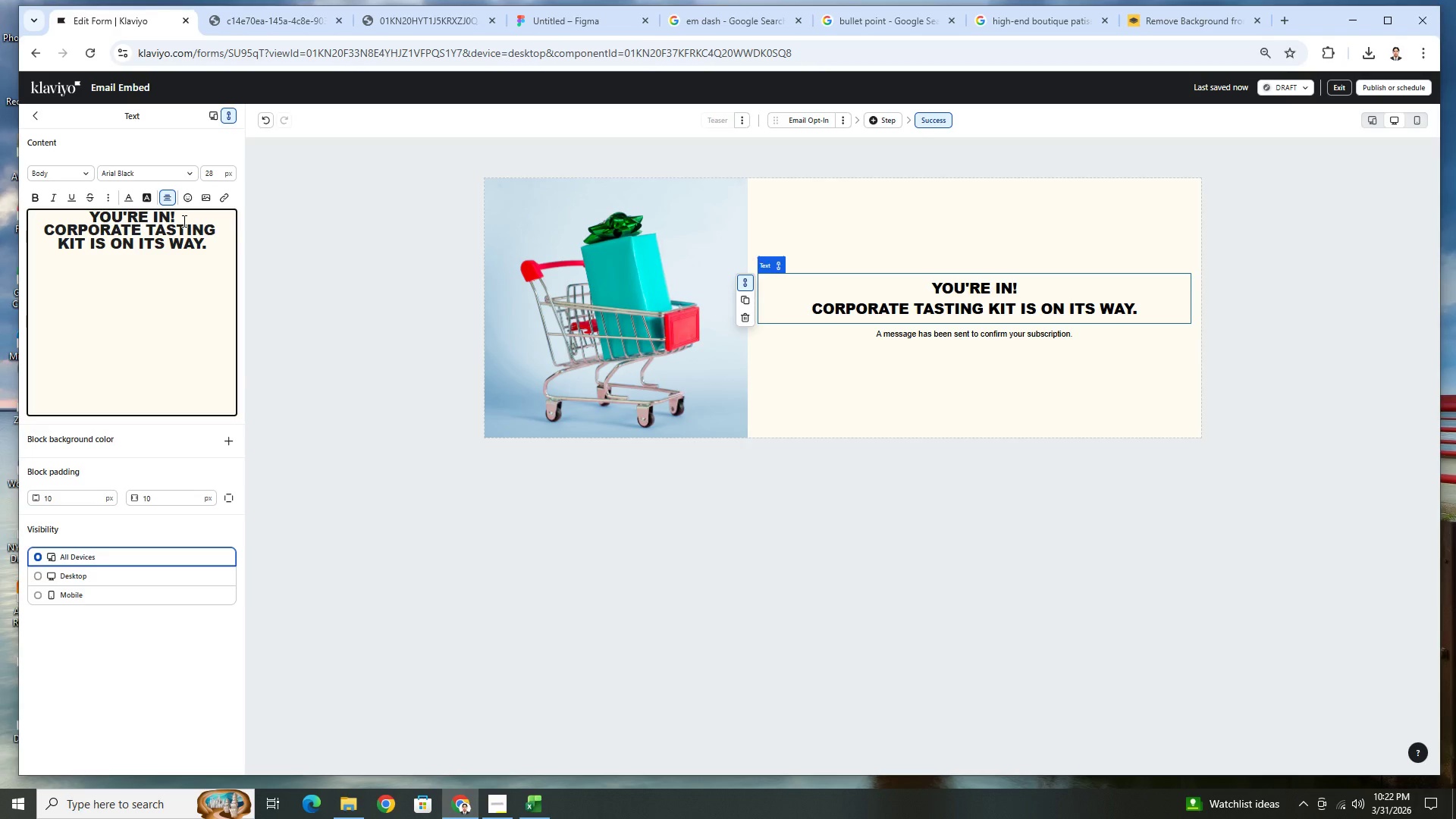 
left_click([48, 229])
 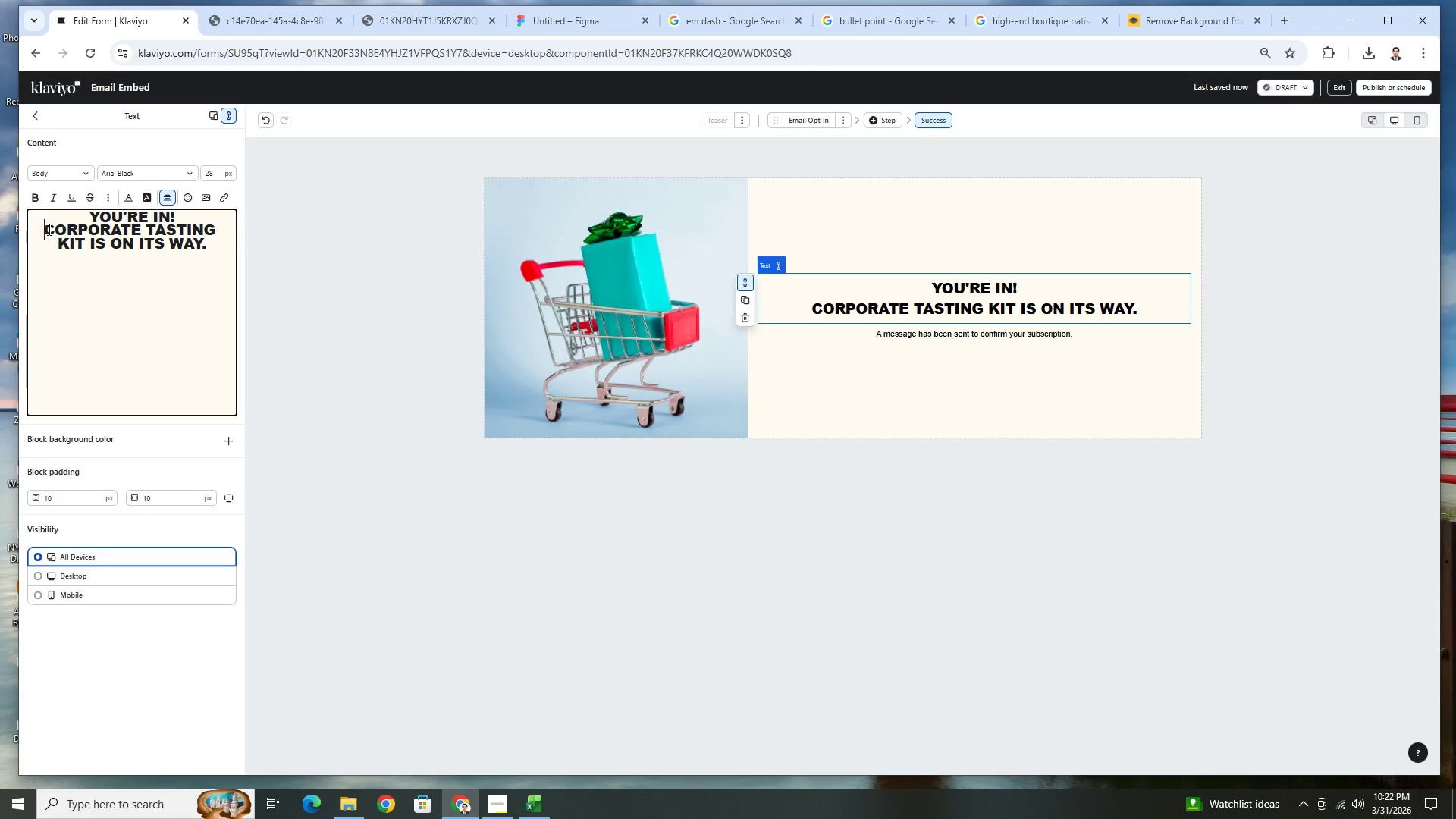 
type(YOU'RE )
 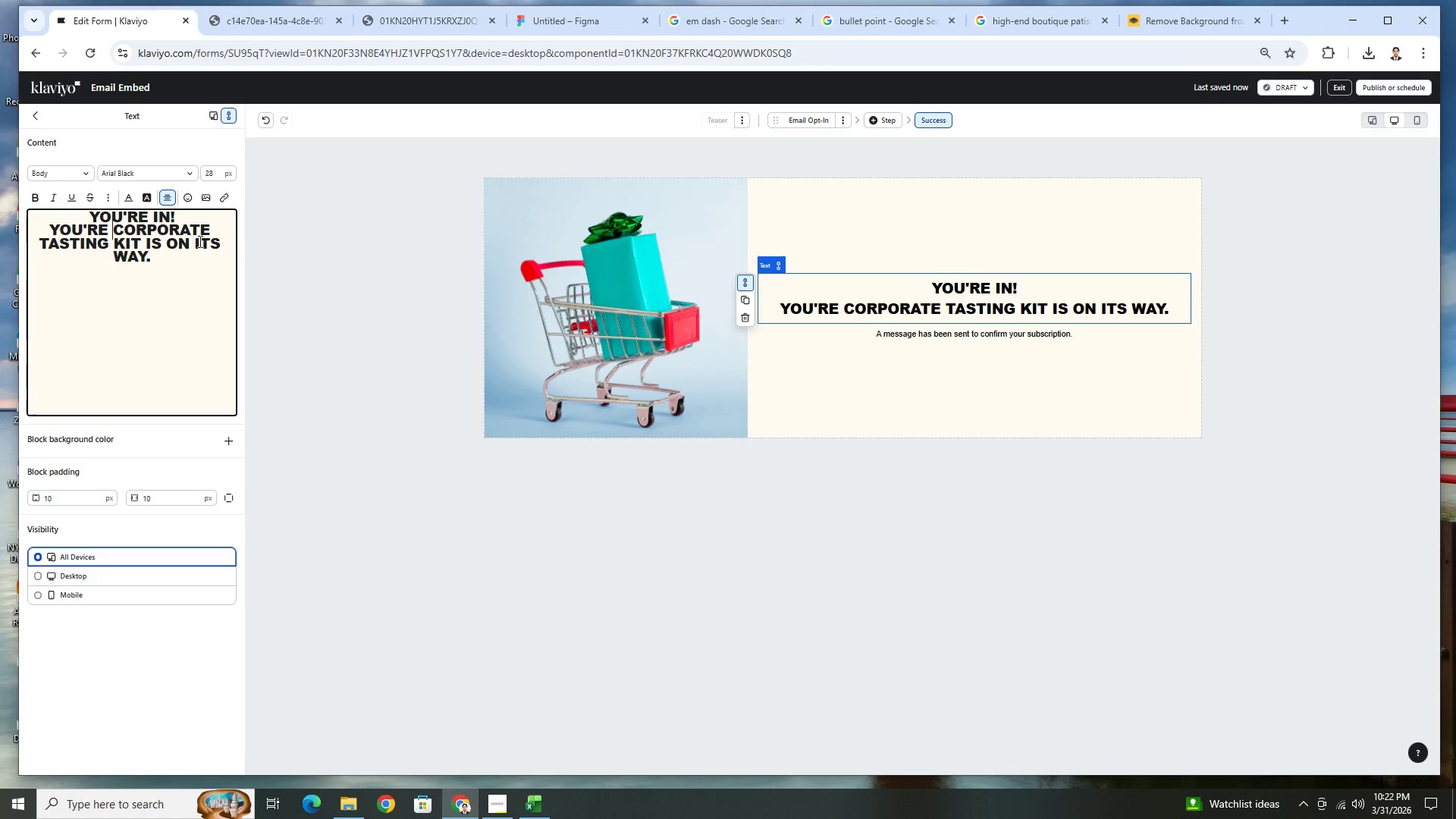 
wait(9.36)
 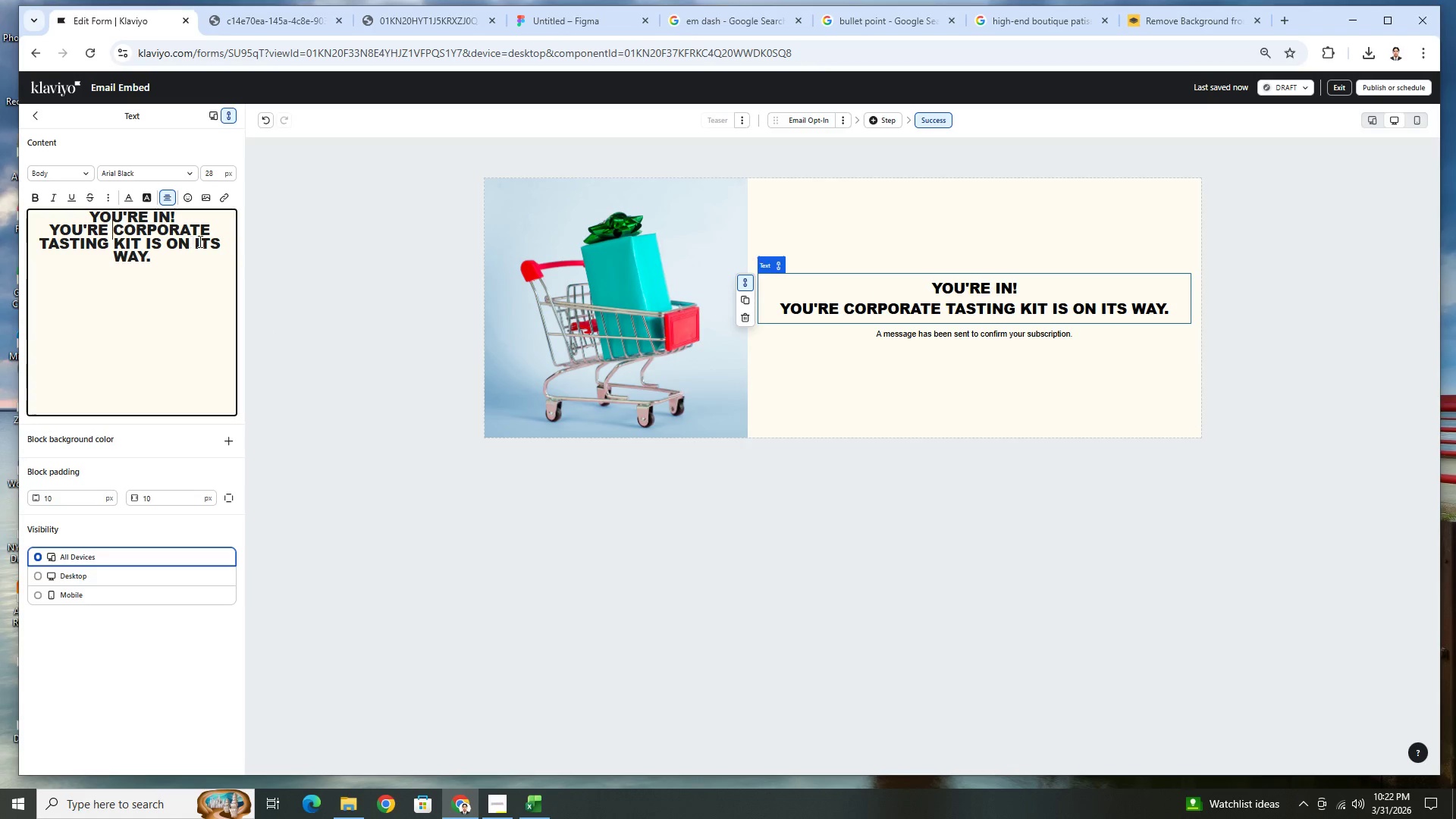 
left_click([971, 340])
 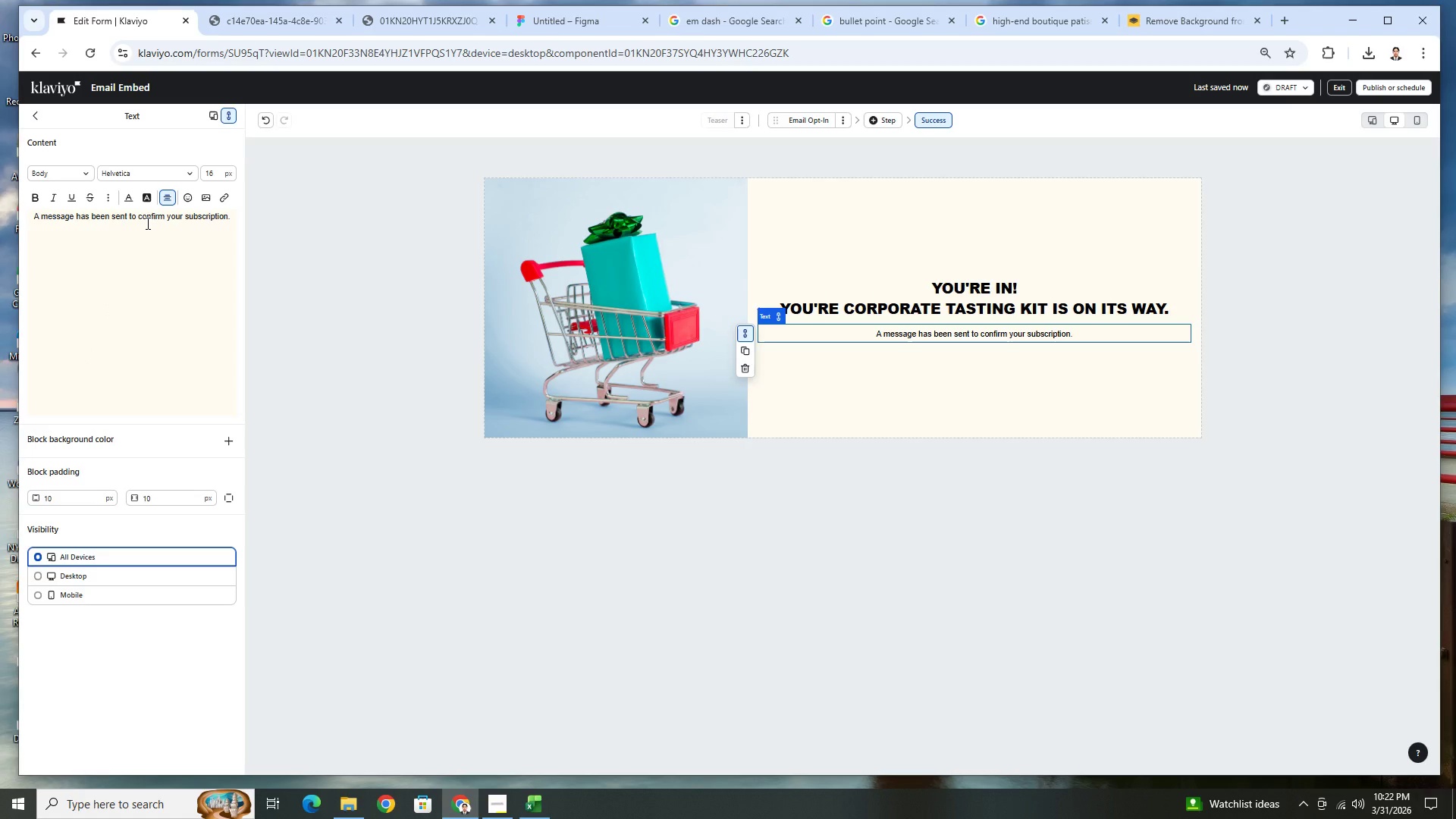 
double_click([146, 223])
 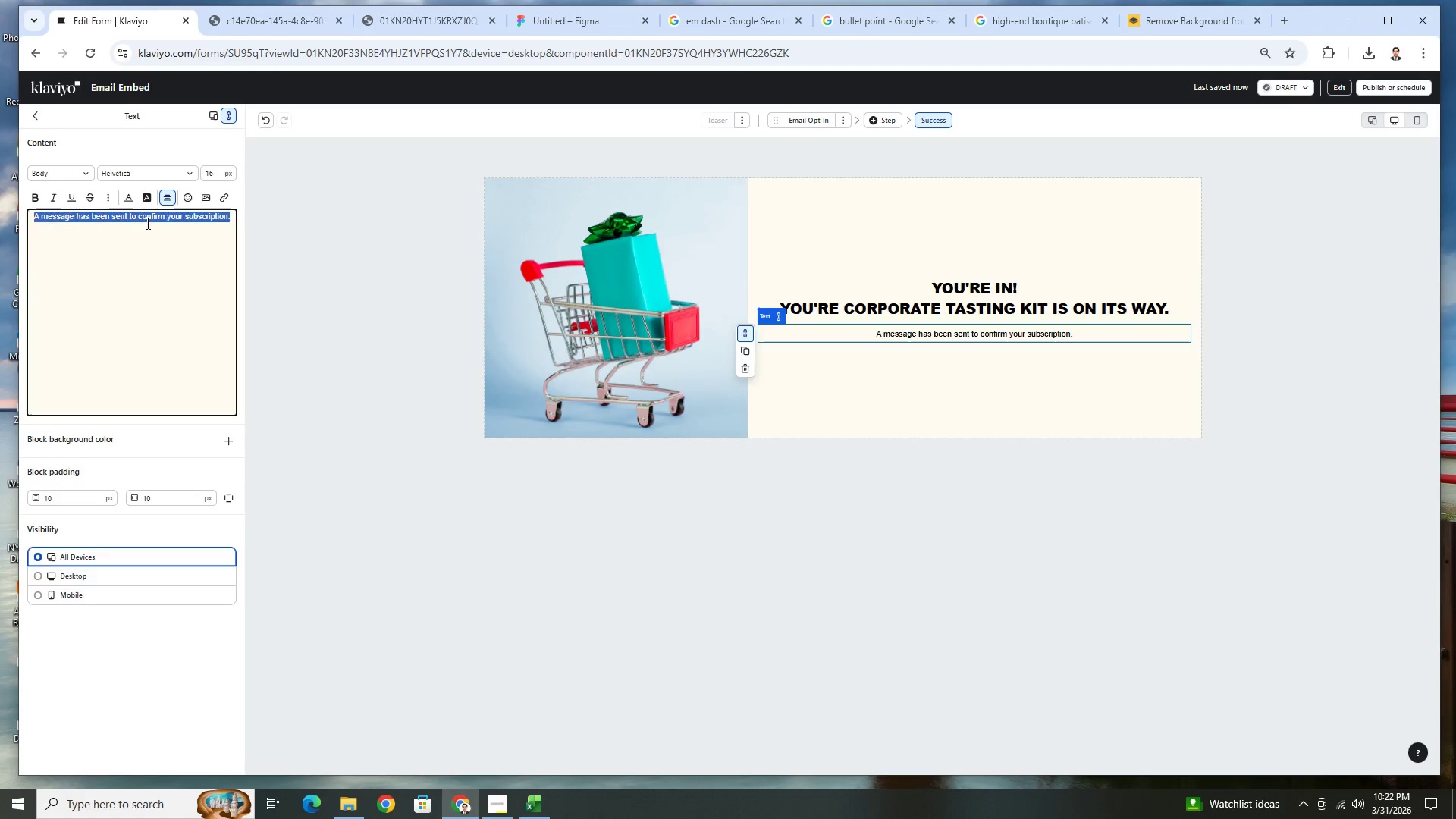 
triple_click([146, 223])
 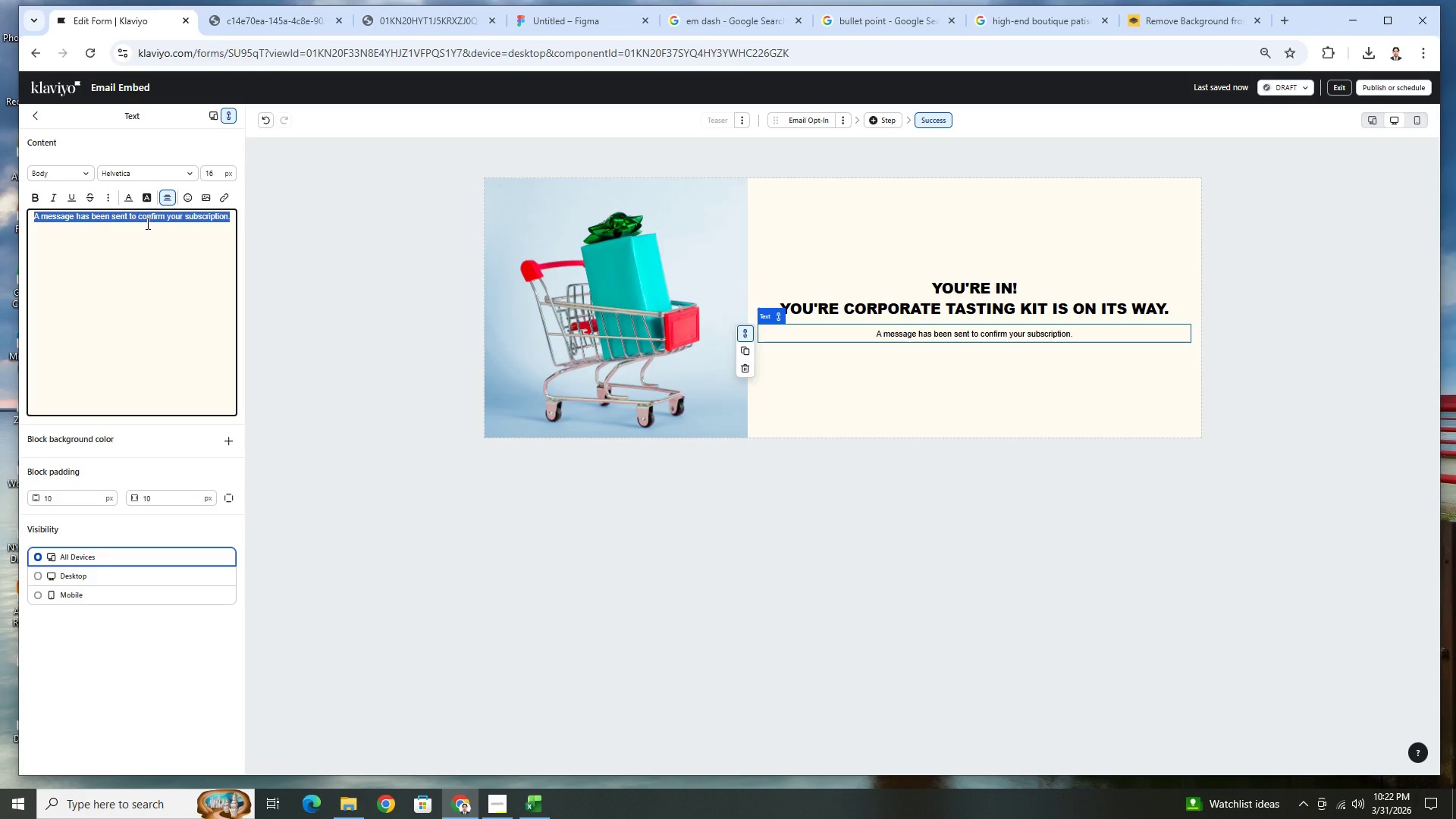 
wait(7.0)
 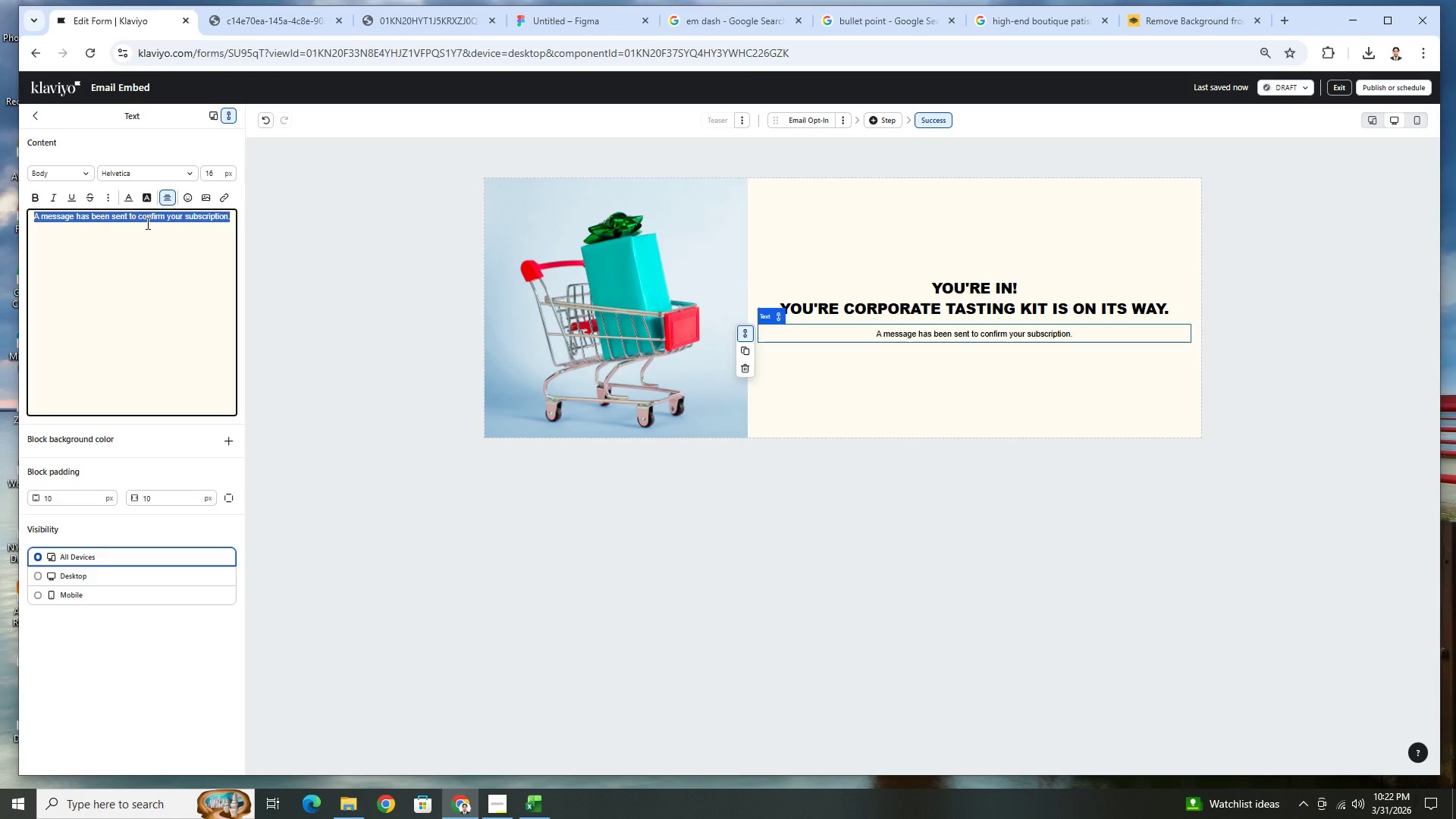 
type(Check your inbox for your personalized recommendations.)
 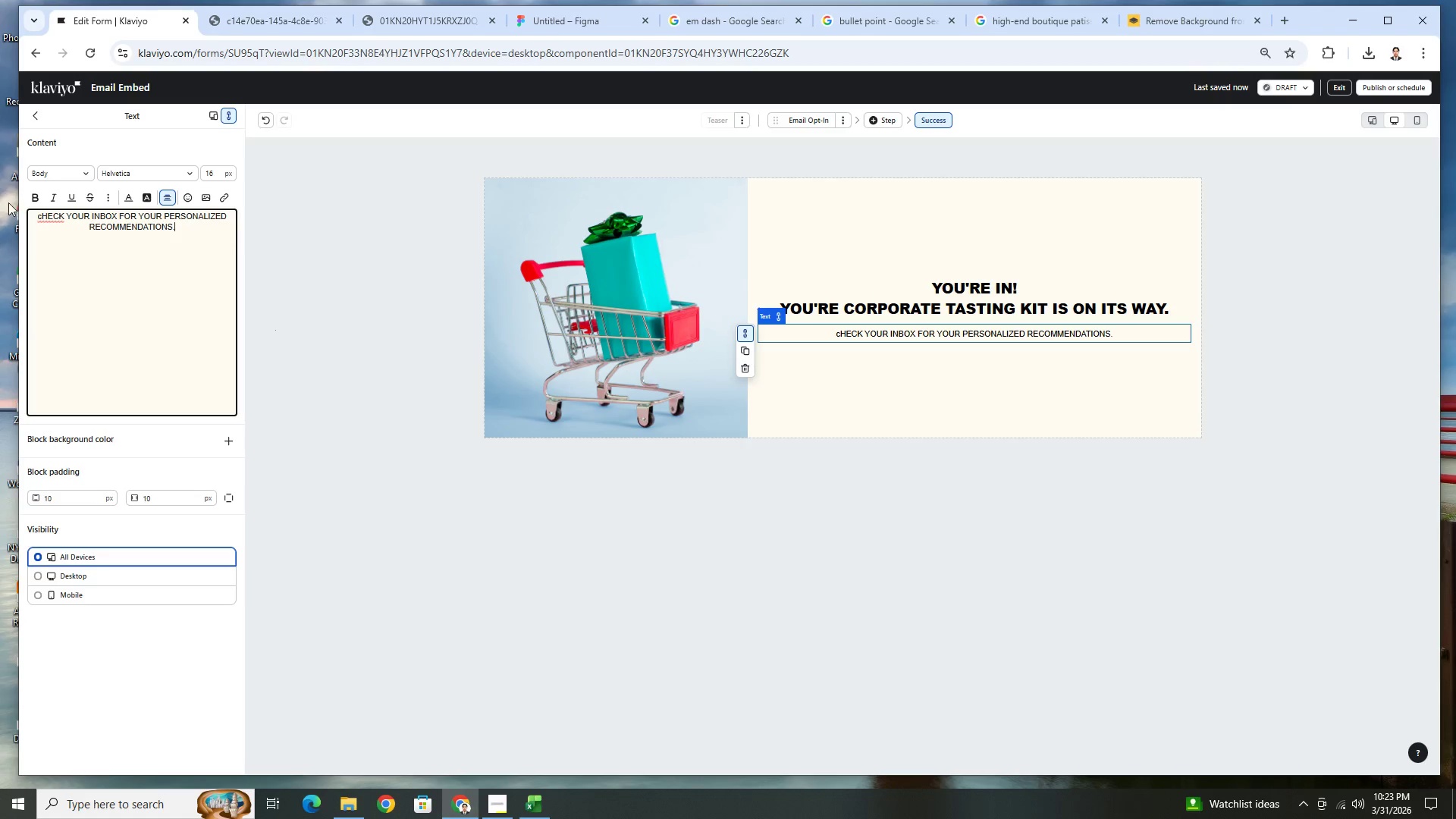 
double_click([160, 226])
 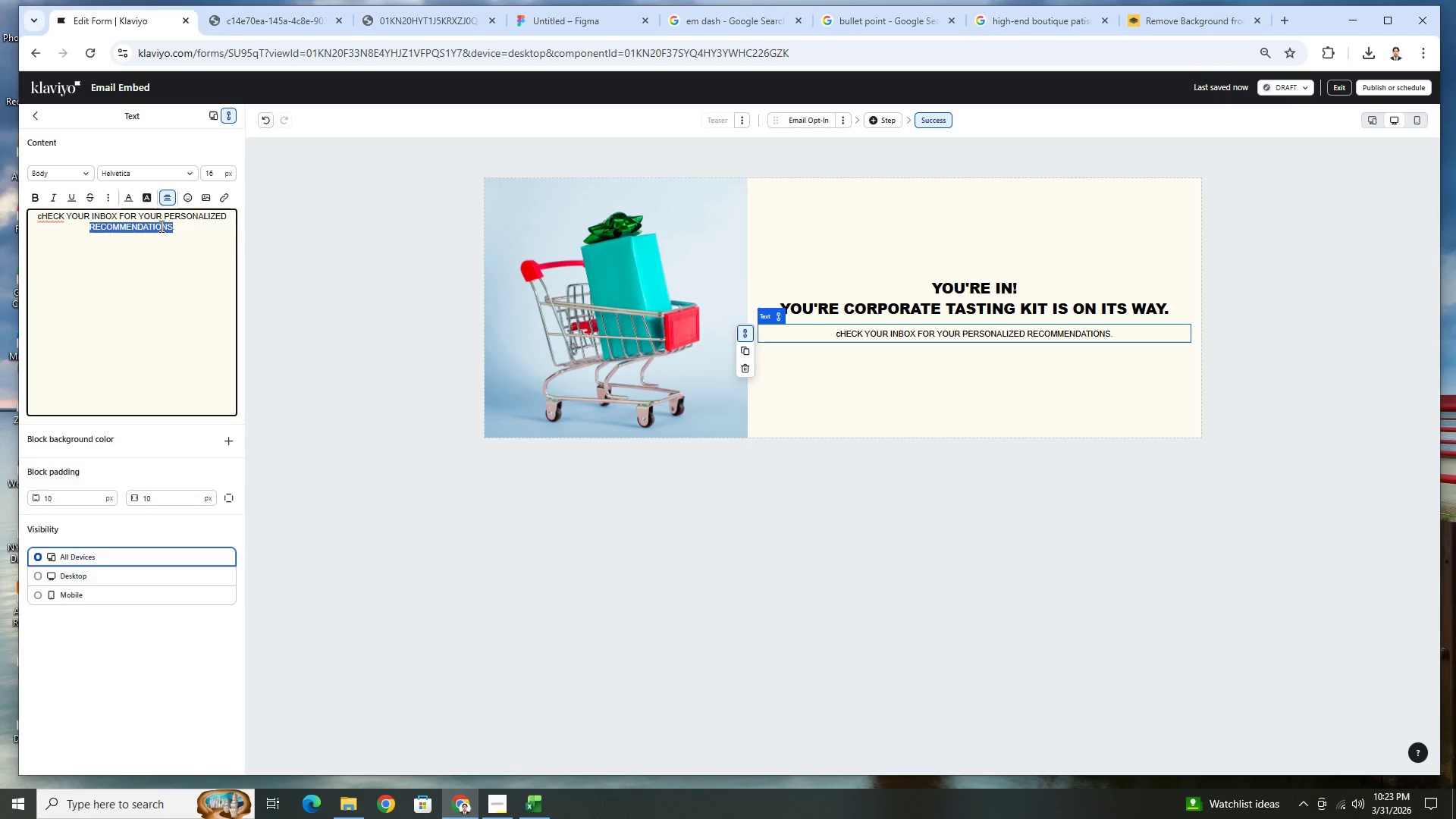 
triple_click([160, 226])
 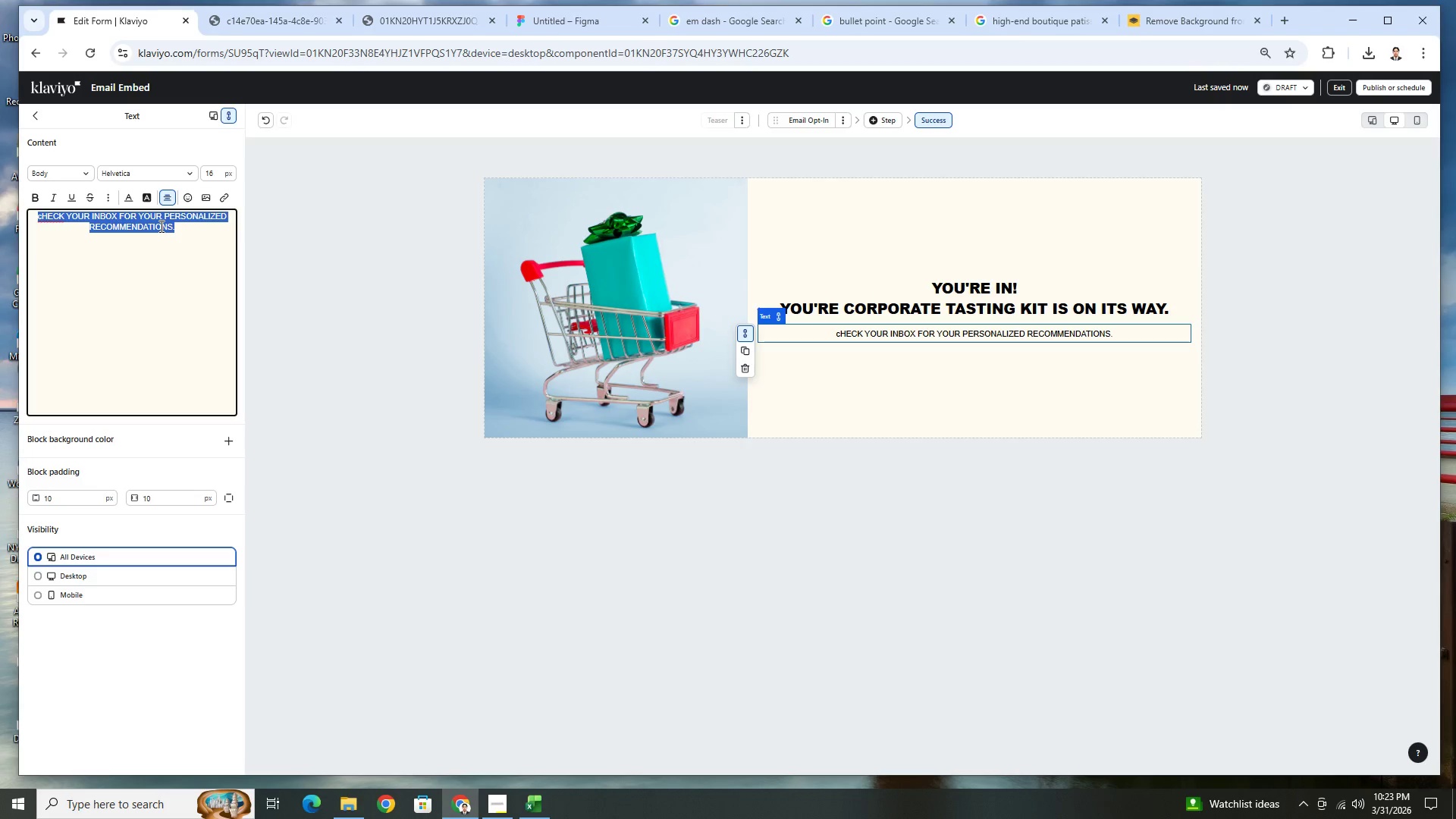 
type(Xhe)
key(Backspace)
key(Backspace)
key(Backspace)
type(Check your inbox for your personalized recommneda)
key(Backspace)
key(Backspace)
key(Backspace)
key(Backspace)
type(endations.)
 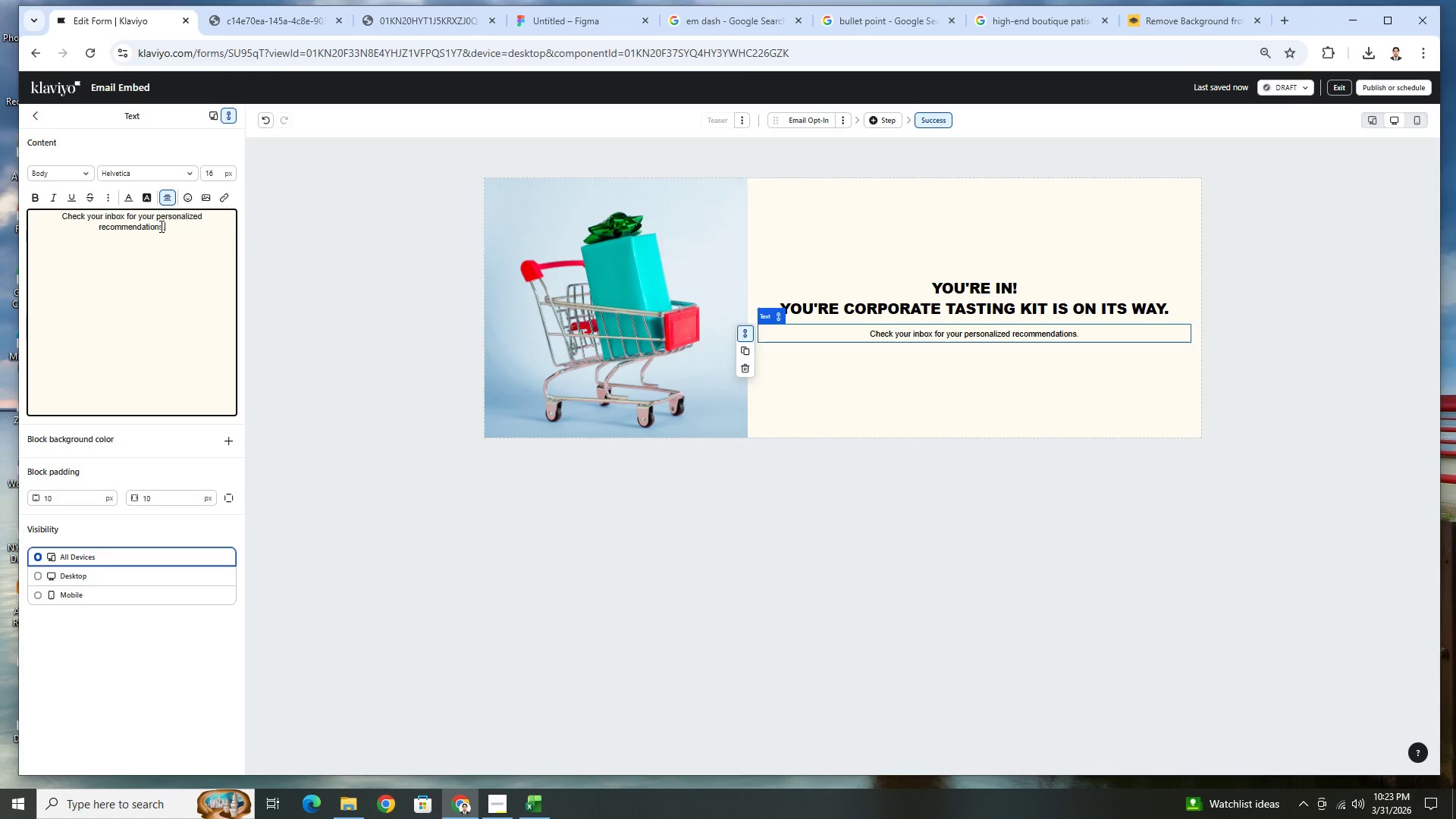 
left_click([563, 281])
 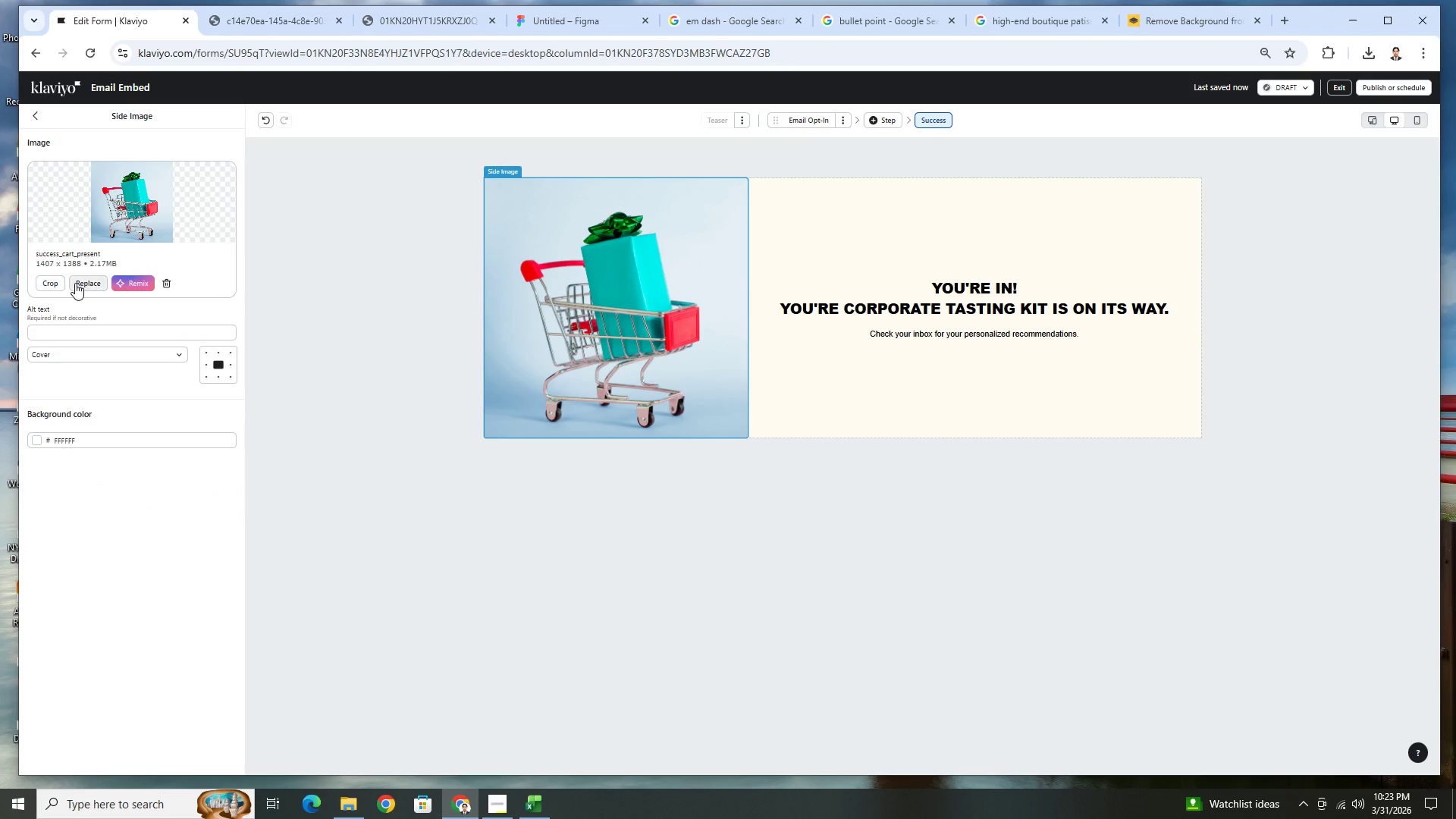 
left_click([79, 283])
 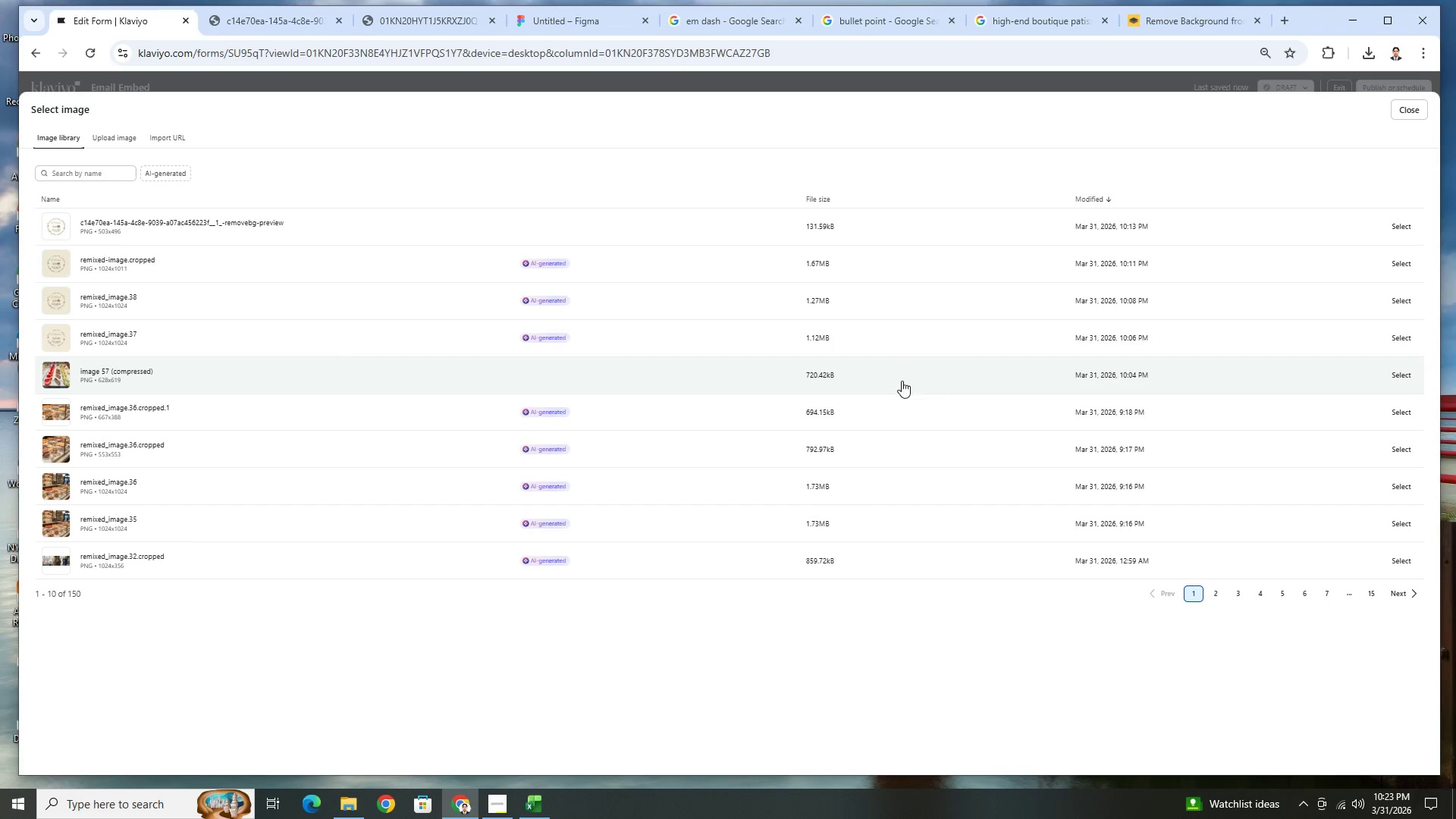 
left_click([1395, 373])
 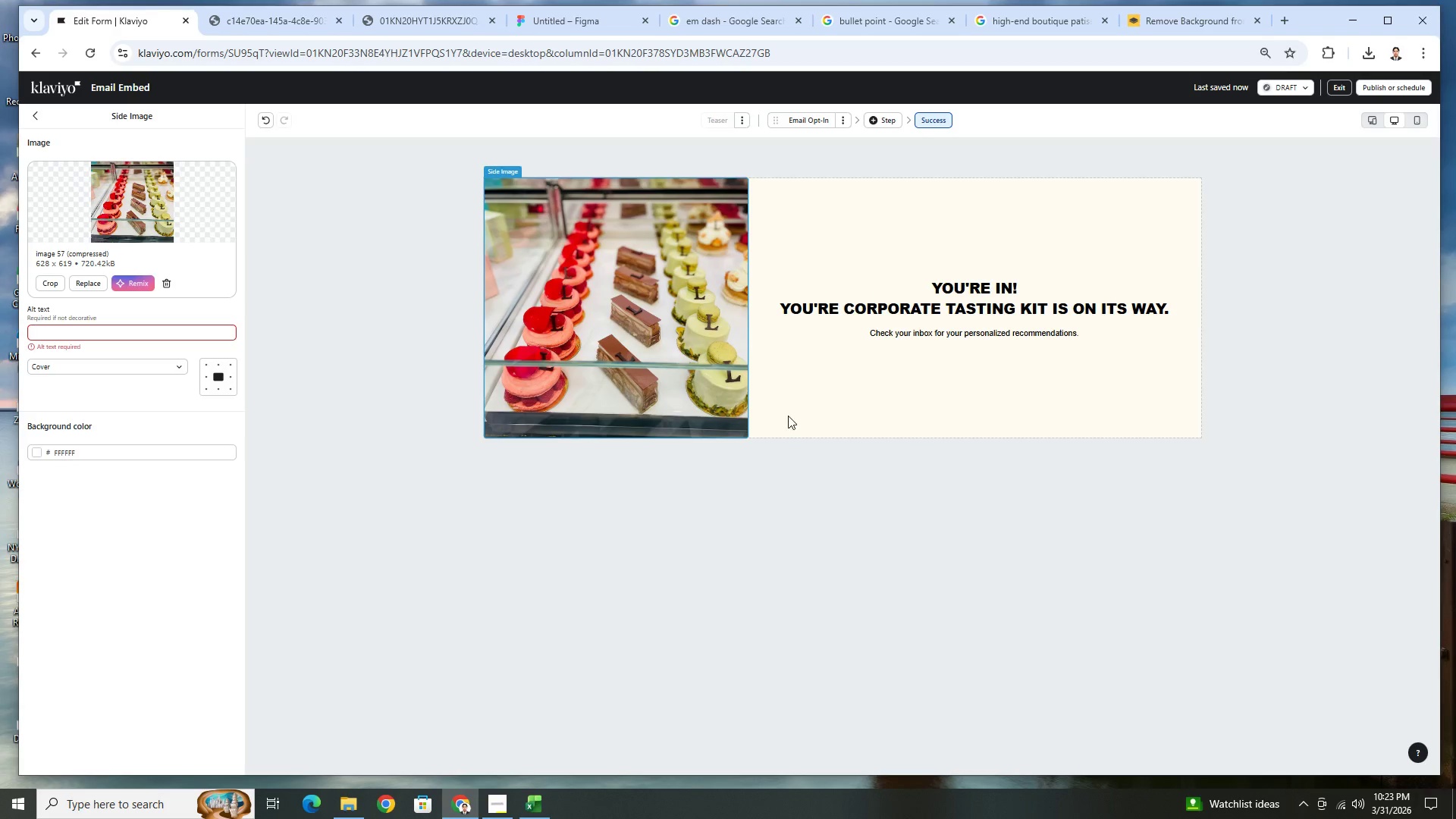 
wait(5.56)
 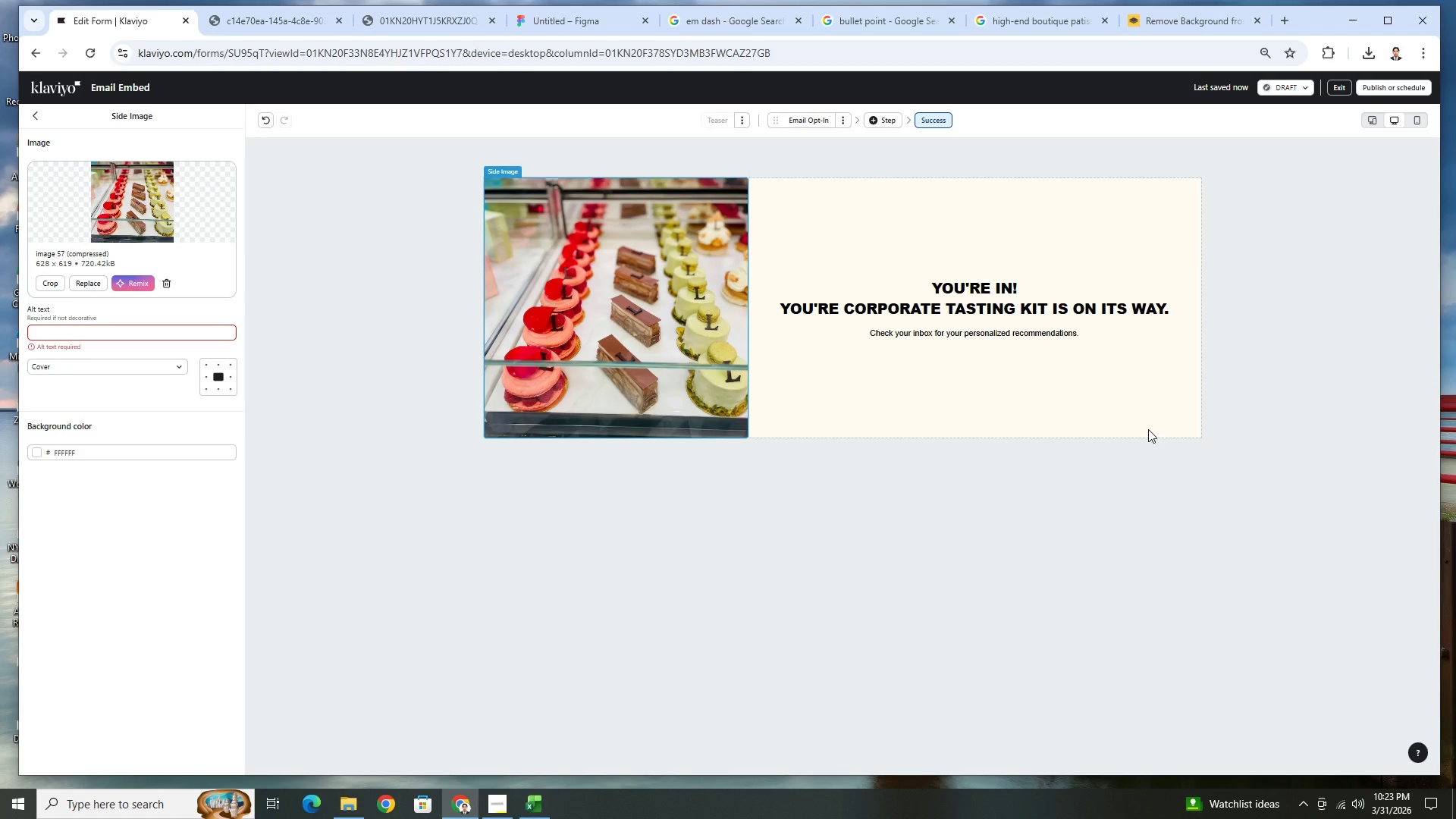 
left_click([89, 337])
 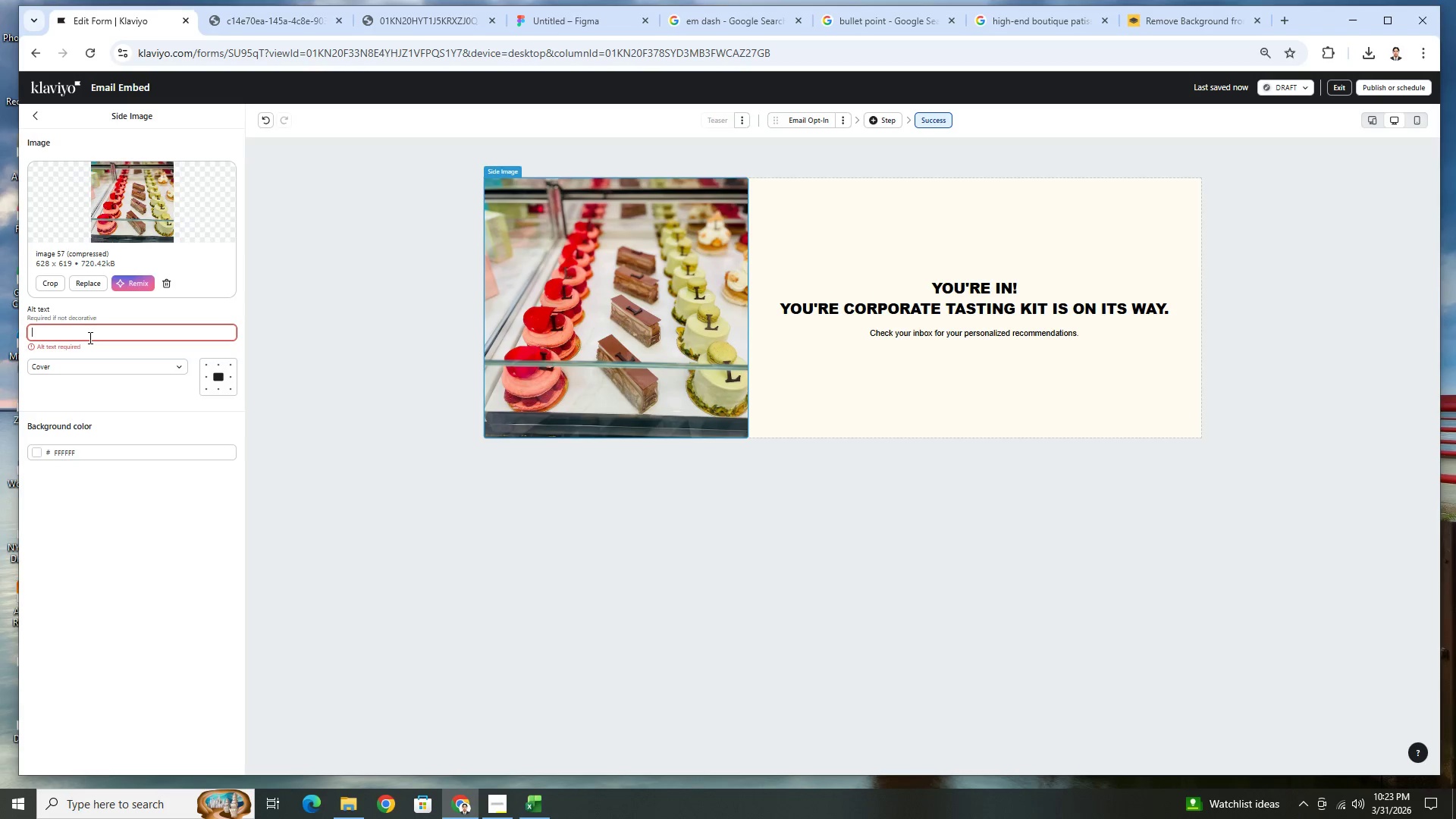 
type(Patesserie)
 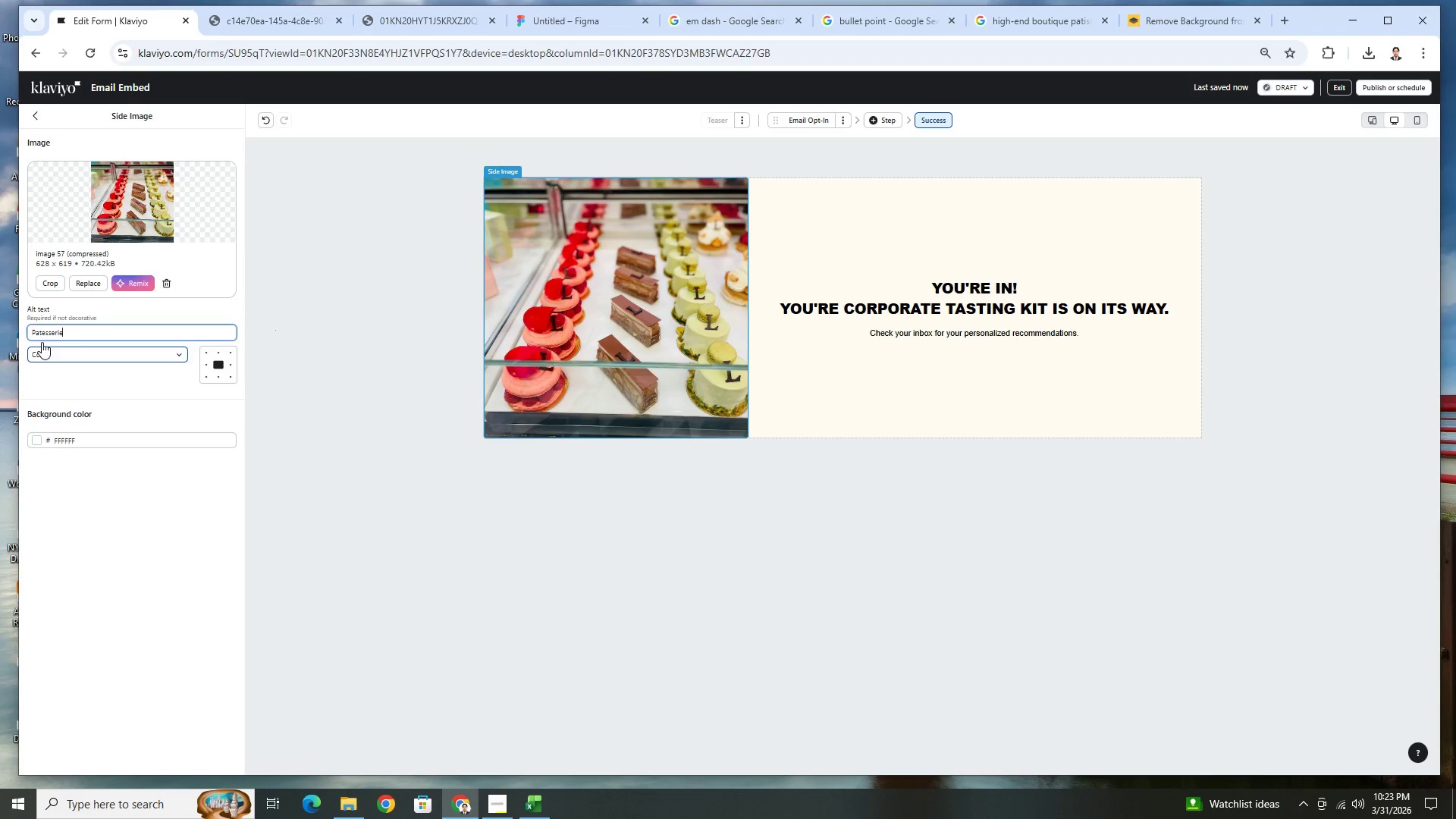 
left_click([45, 337])
 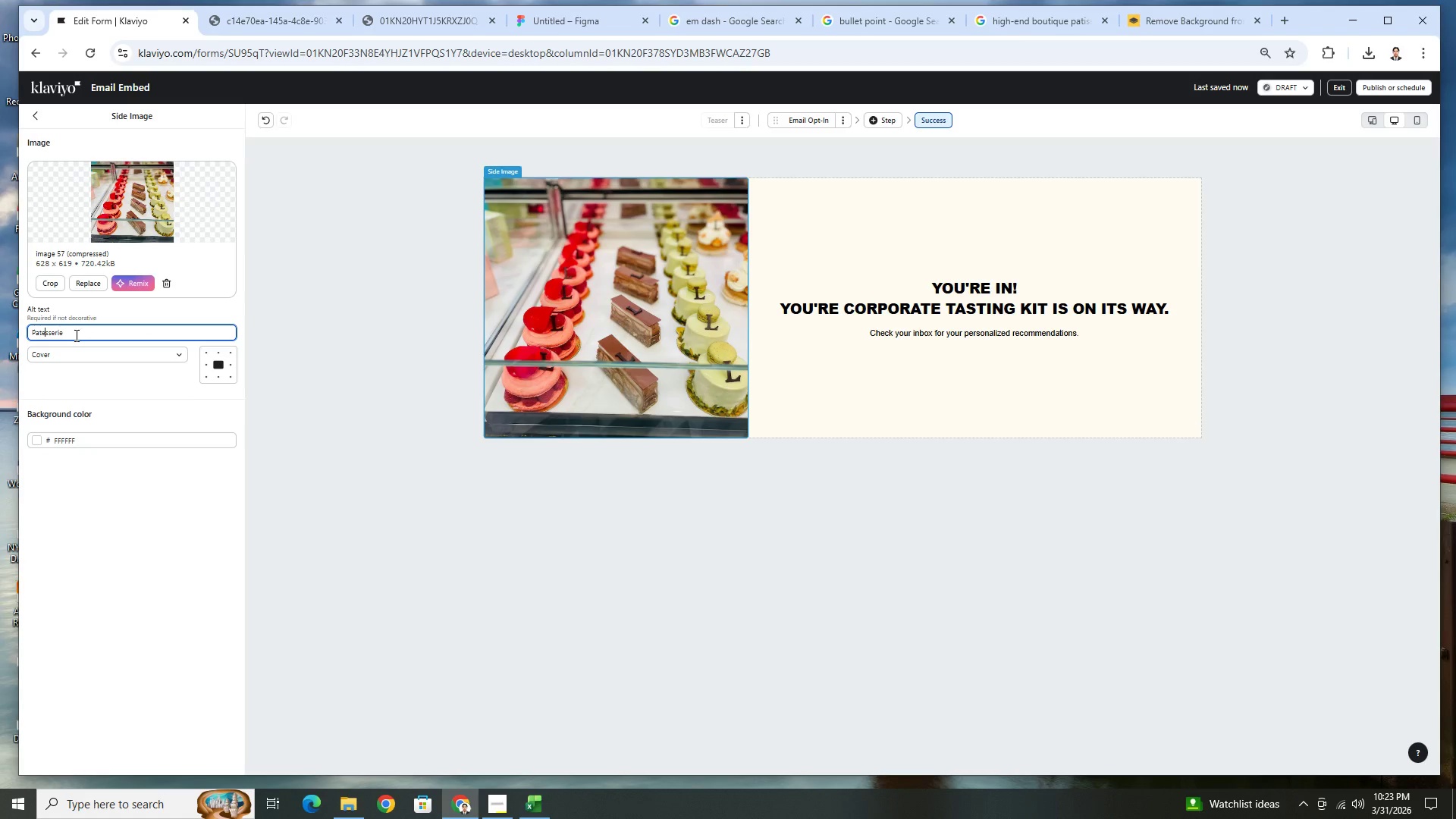 
key(Backspace)
 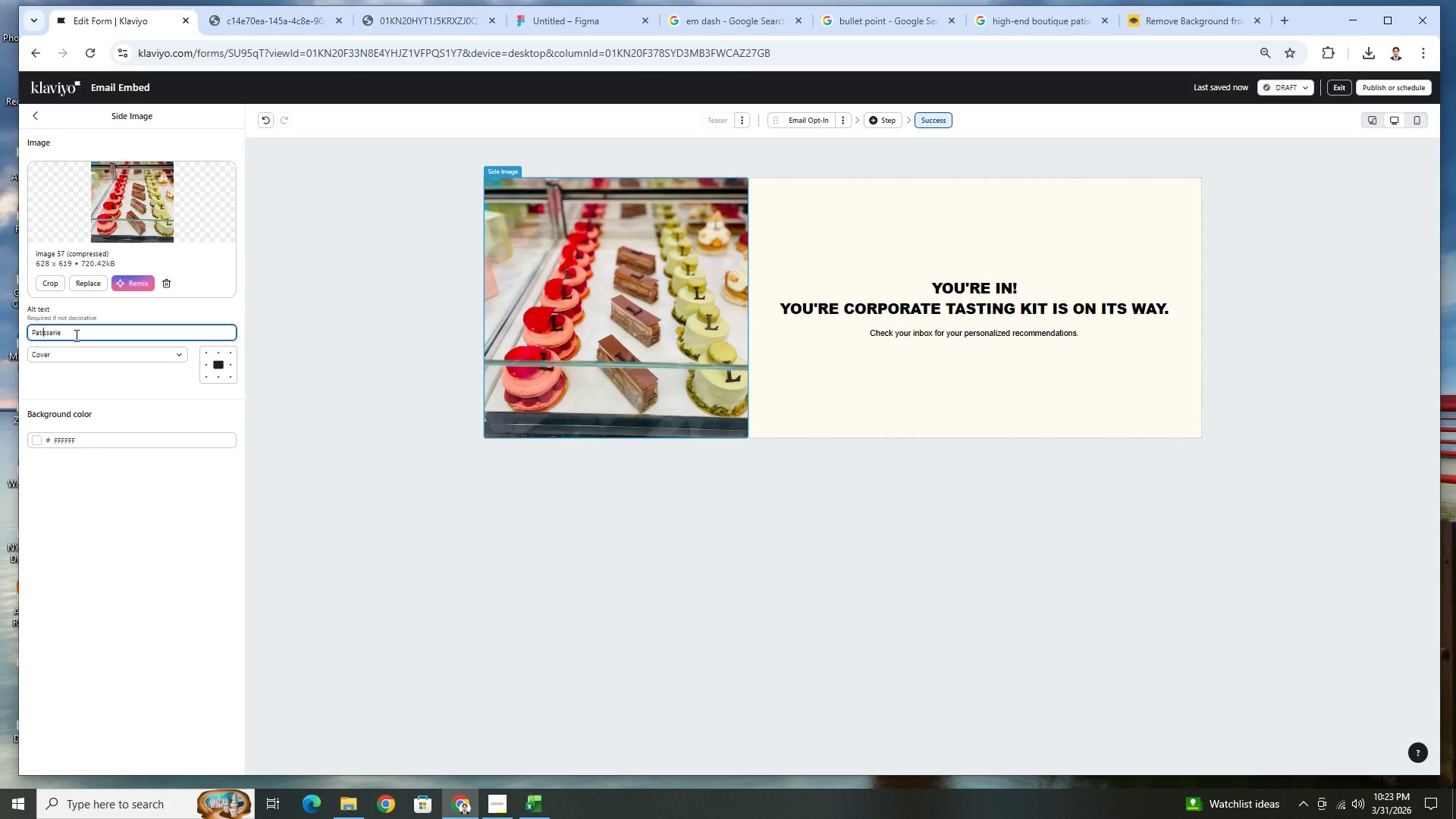 
key(I)
 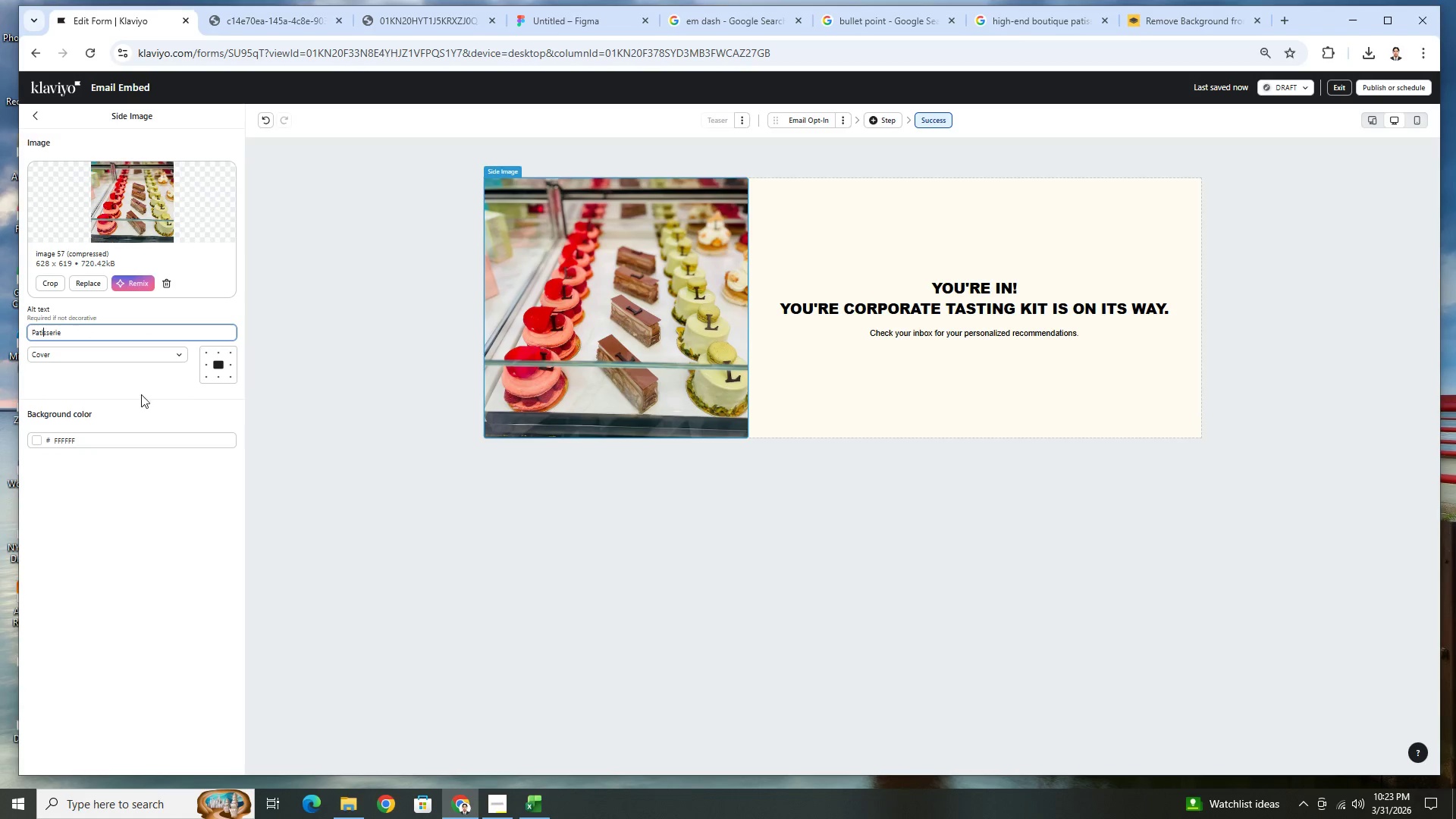 
left_click([181, 388])
 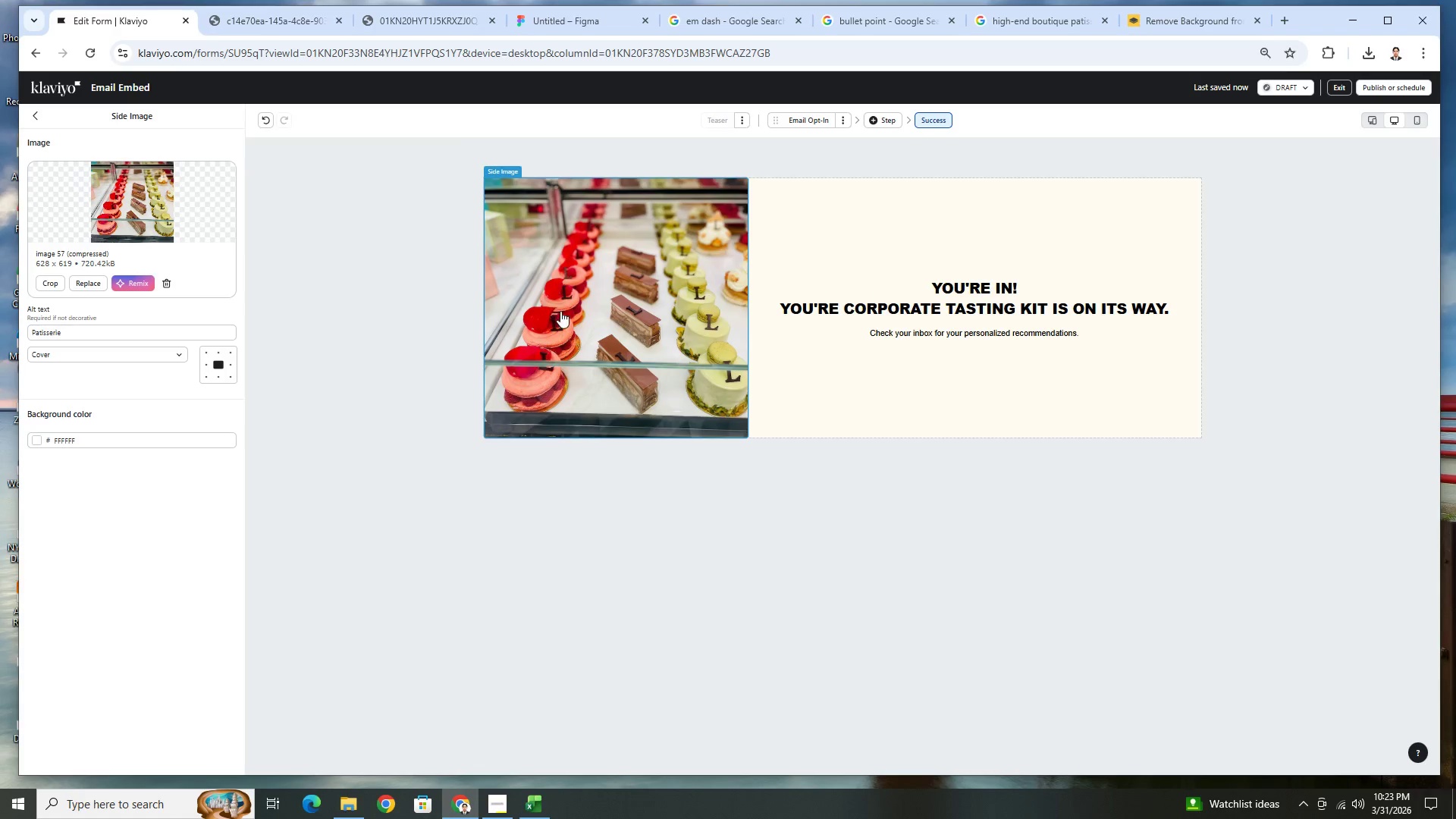 
left_click([576, 305])
 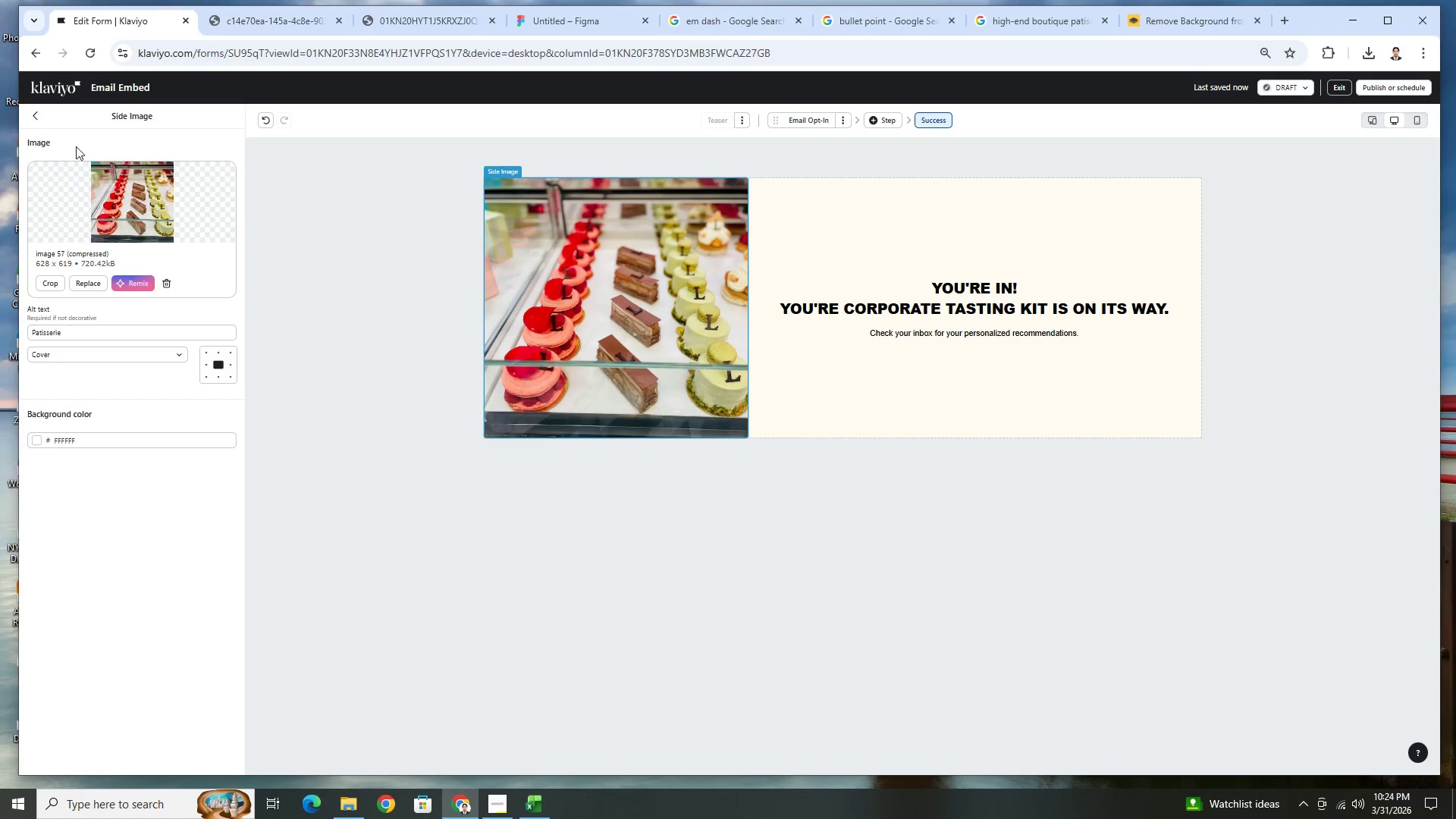 
left_click([40, 116])
 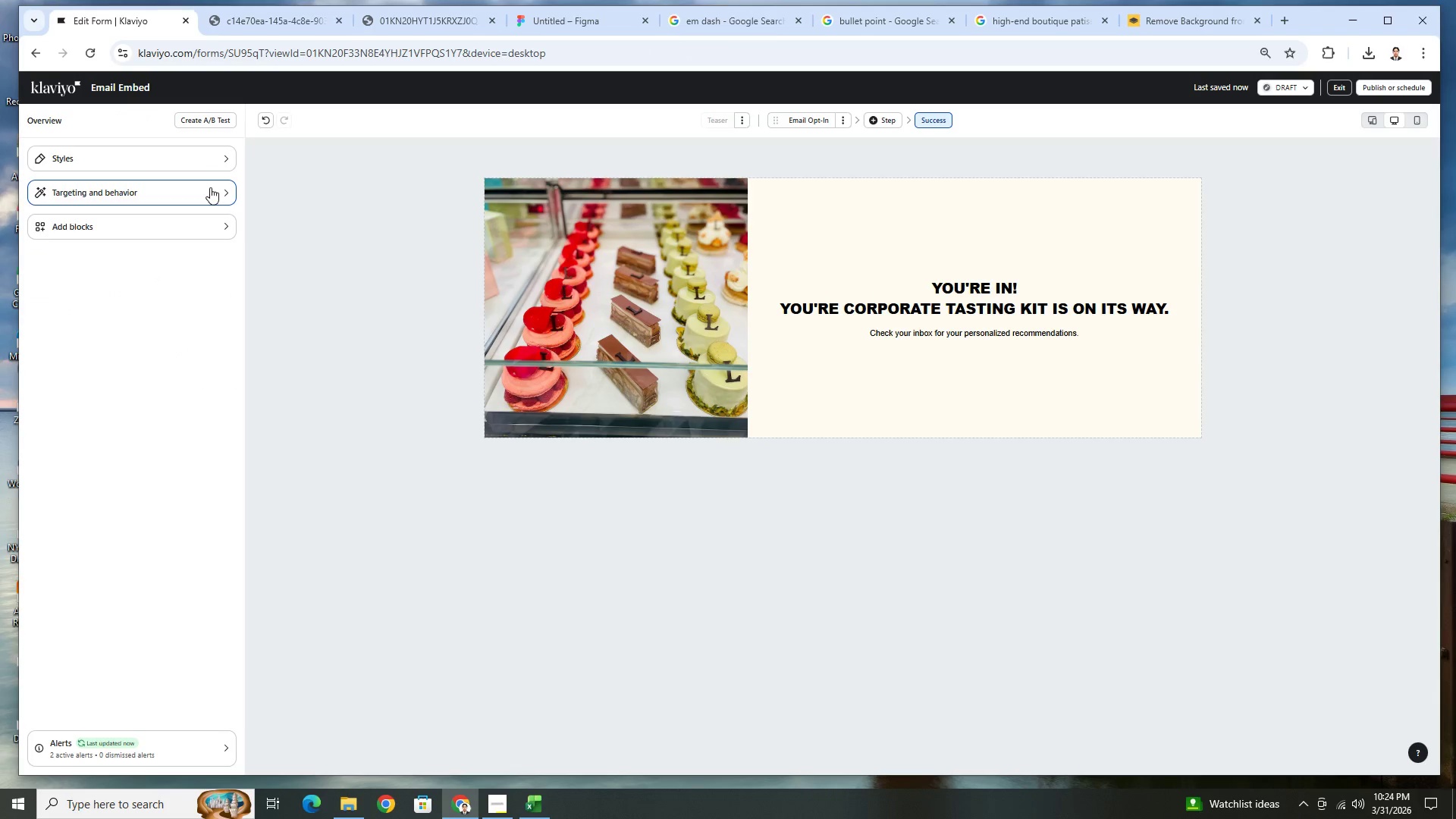 
left_click([215, 162])
 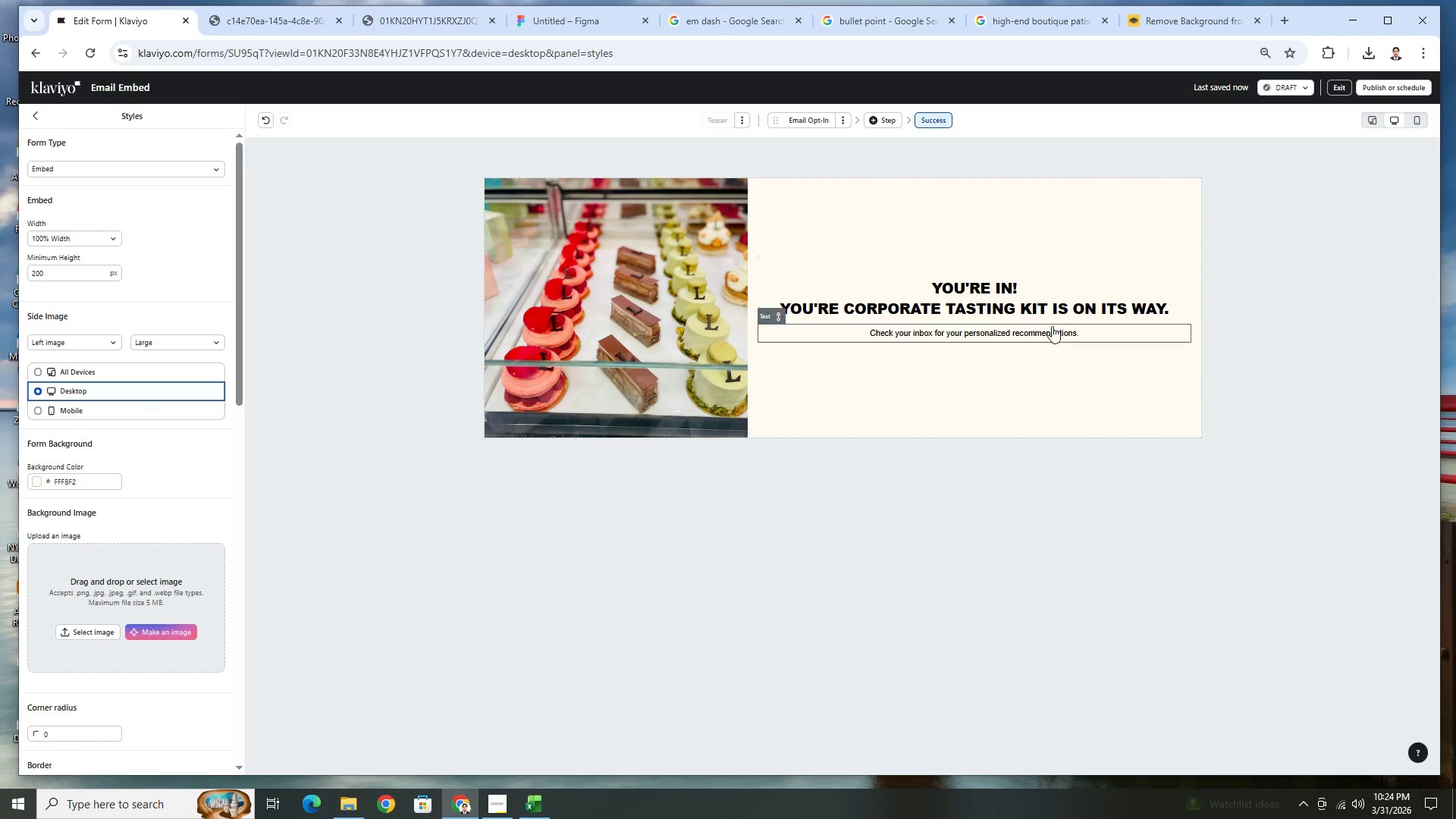 
wait(6.59)
 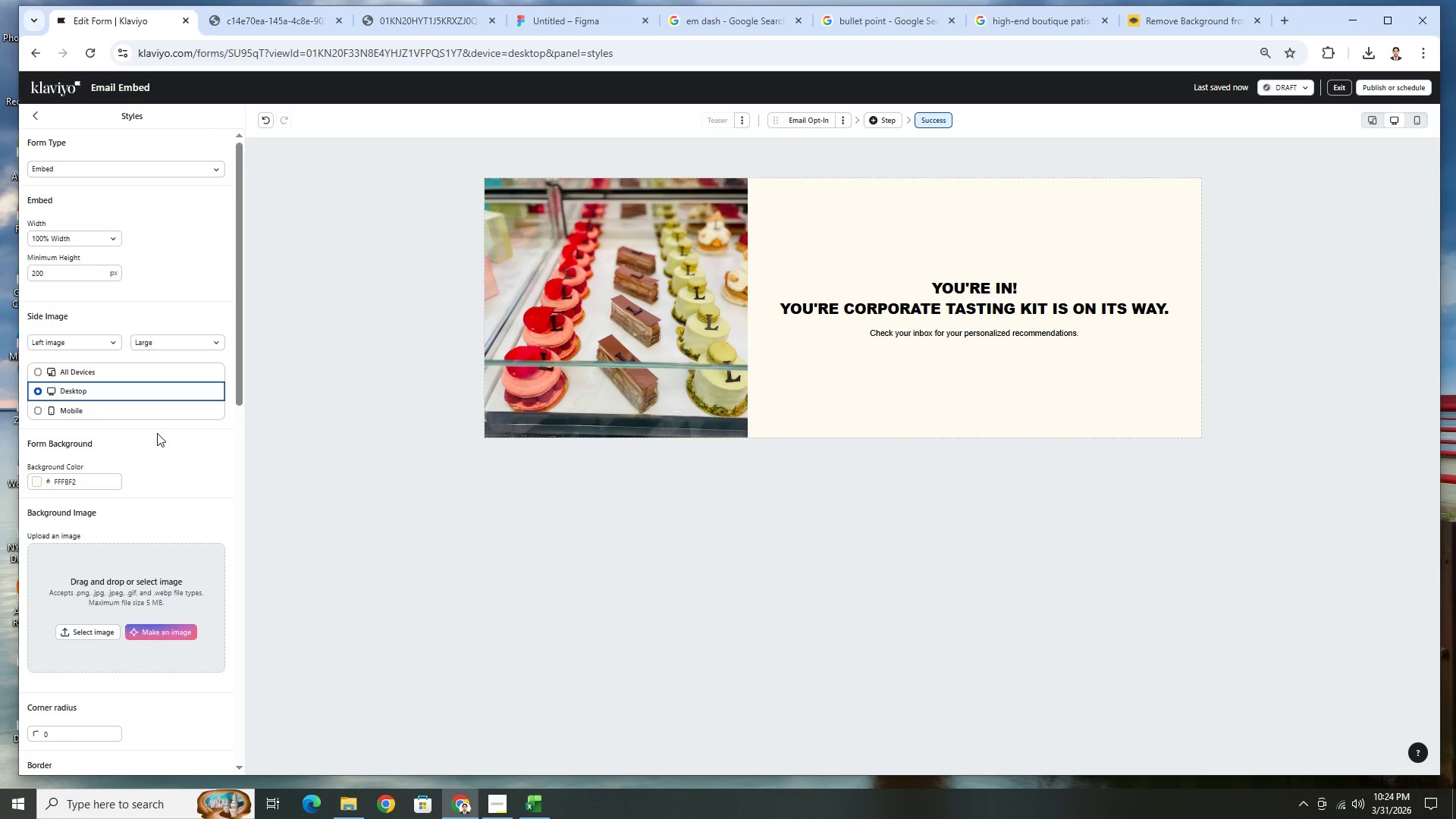 
left_click([42, 115])
 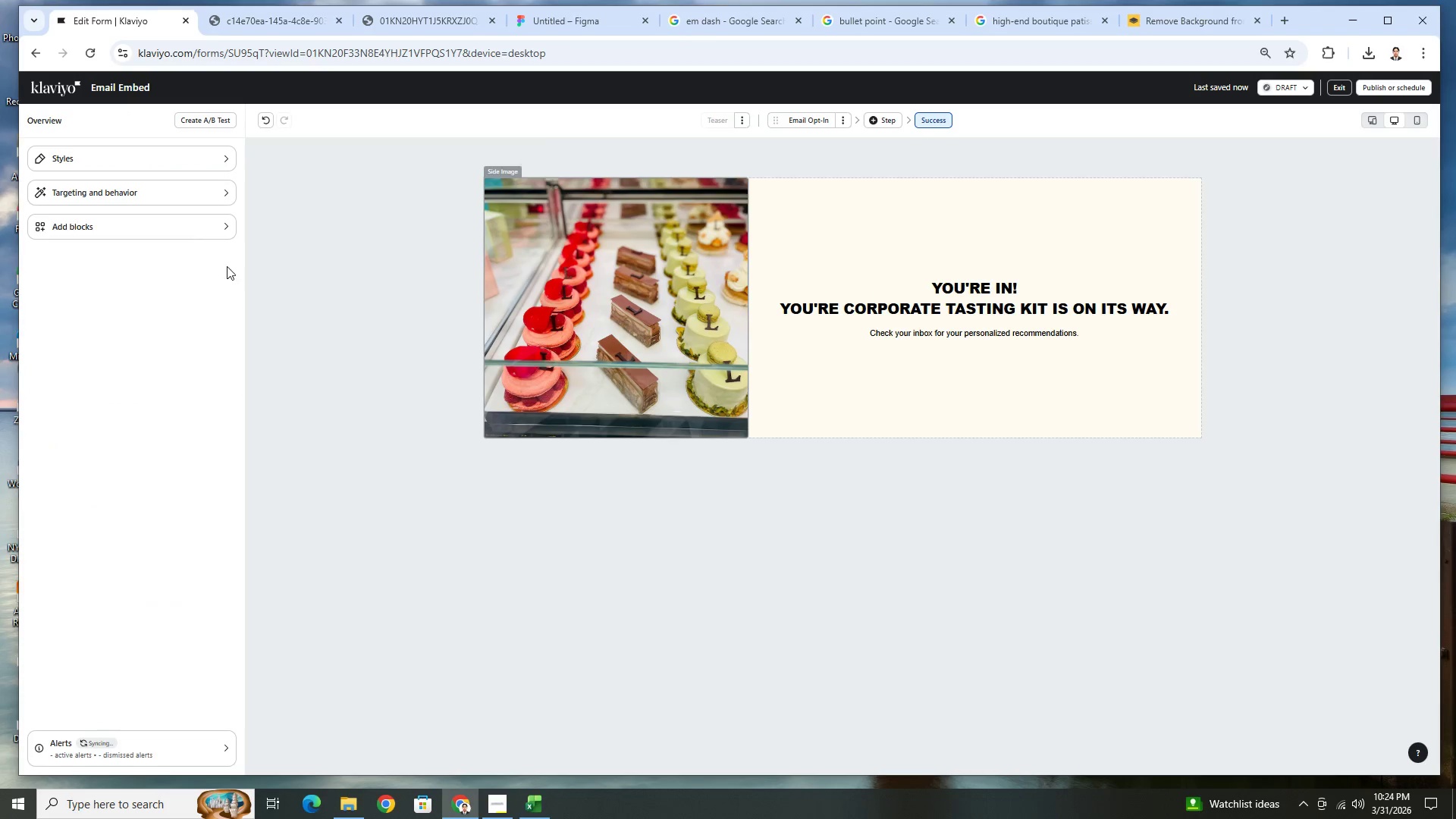 
left_click([165, 228])
 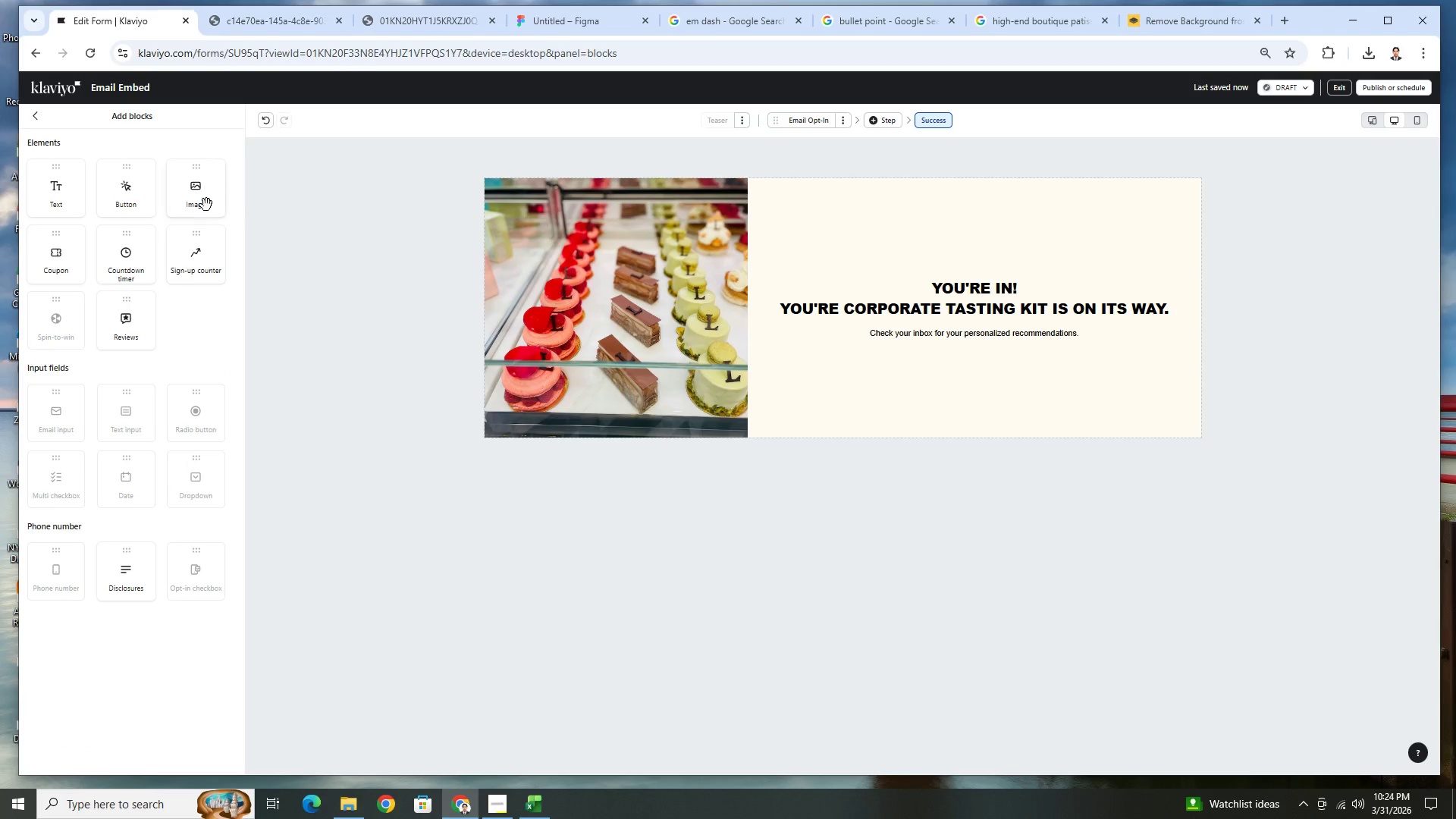 
left_click_drag(start_coordinate=[202, 201], to_coordinate=[958, 212])
 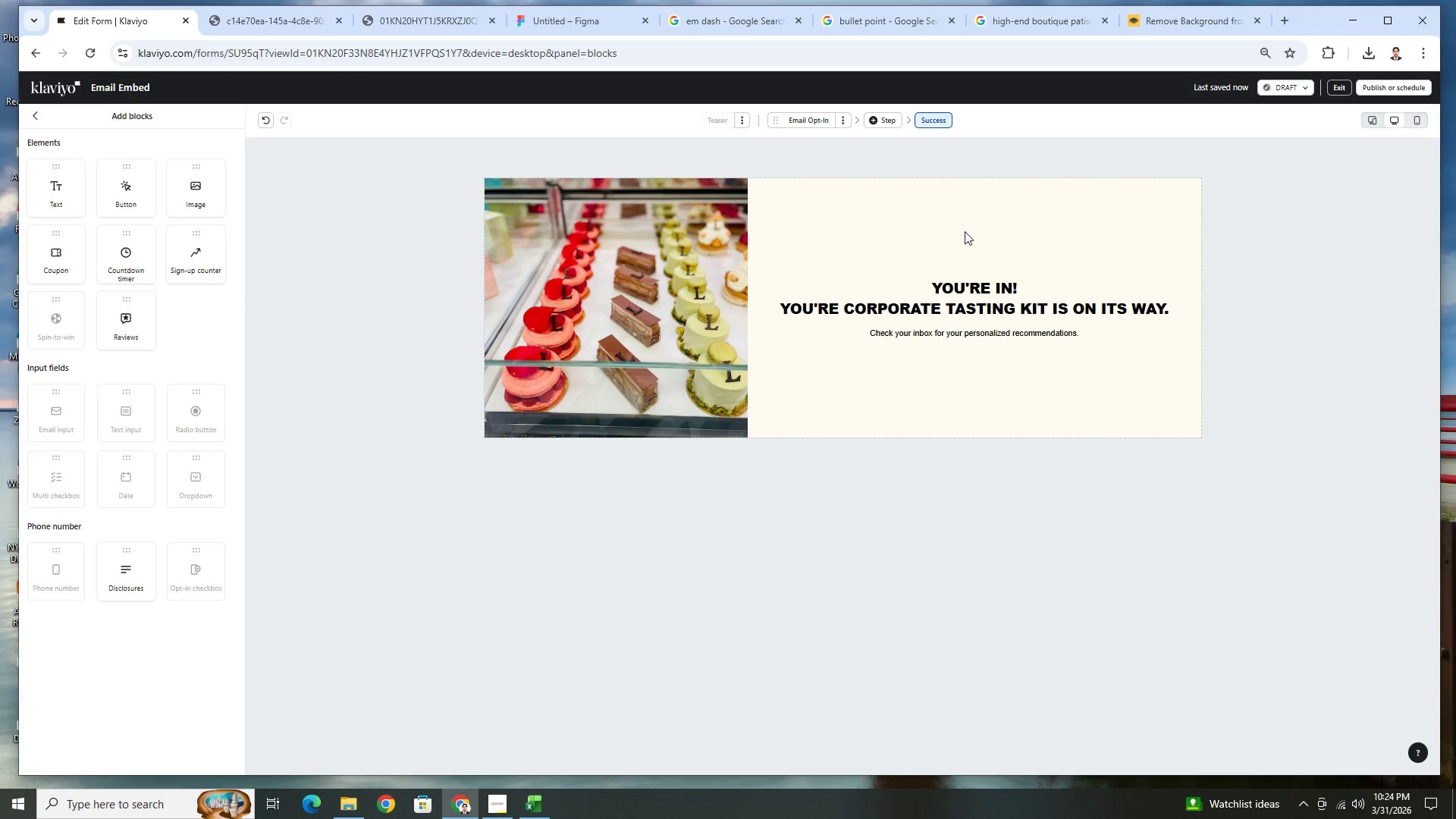 
left_click([1005, 234])
 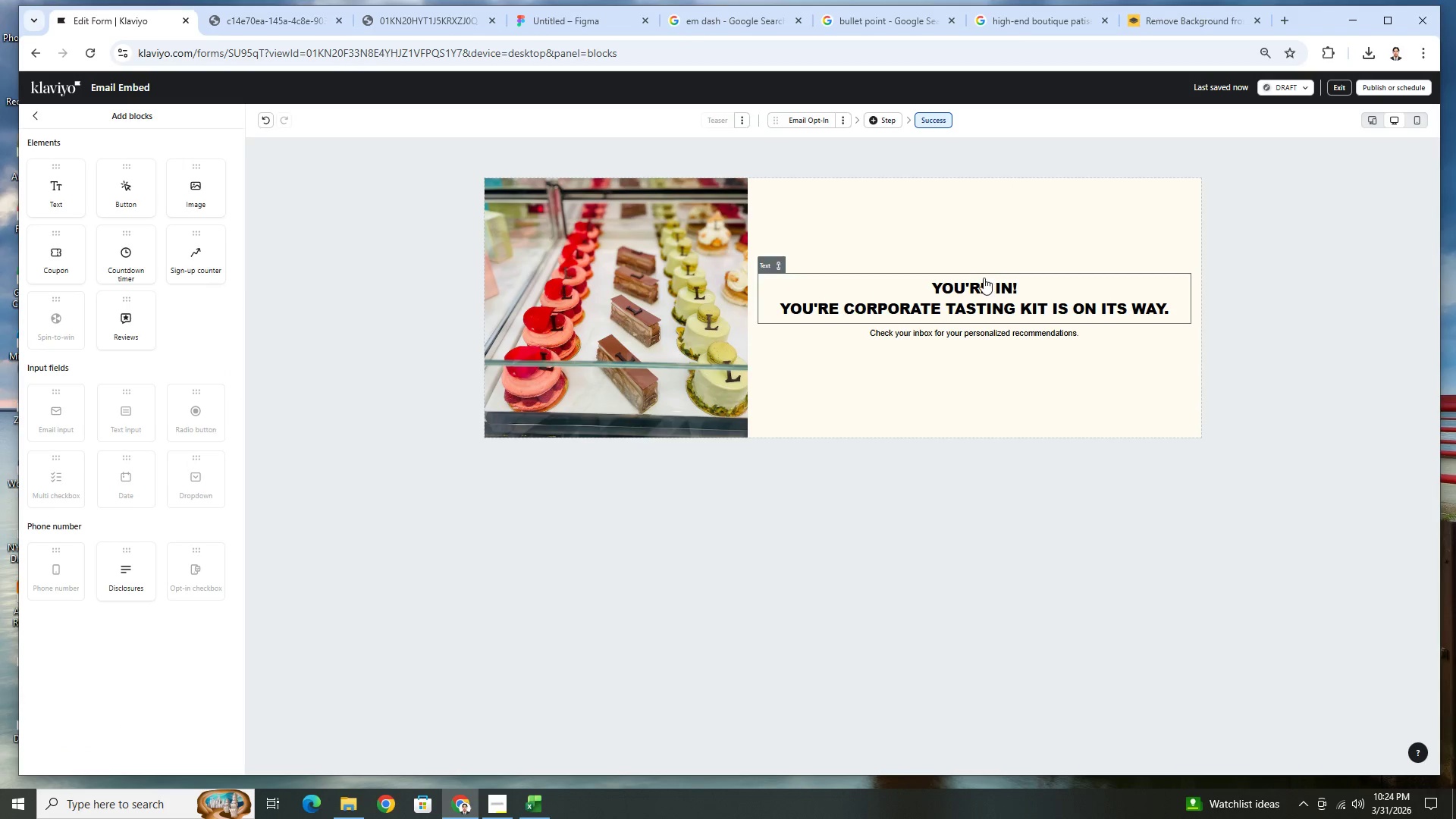 
left_click([983, 279])
 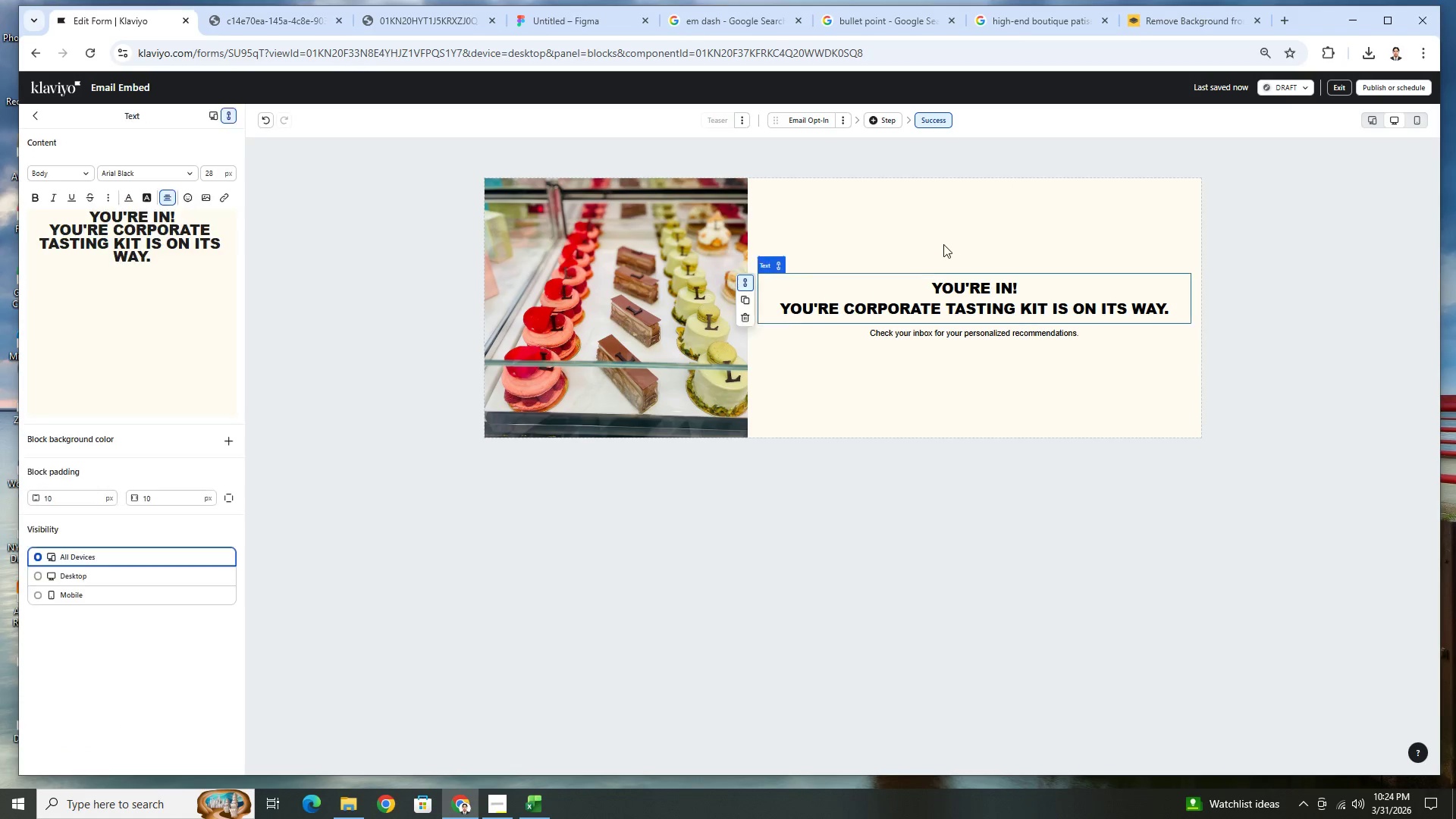 
left_click([943, 243])
 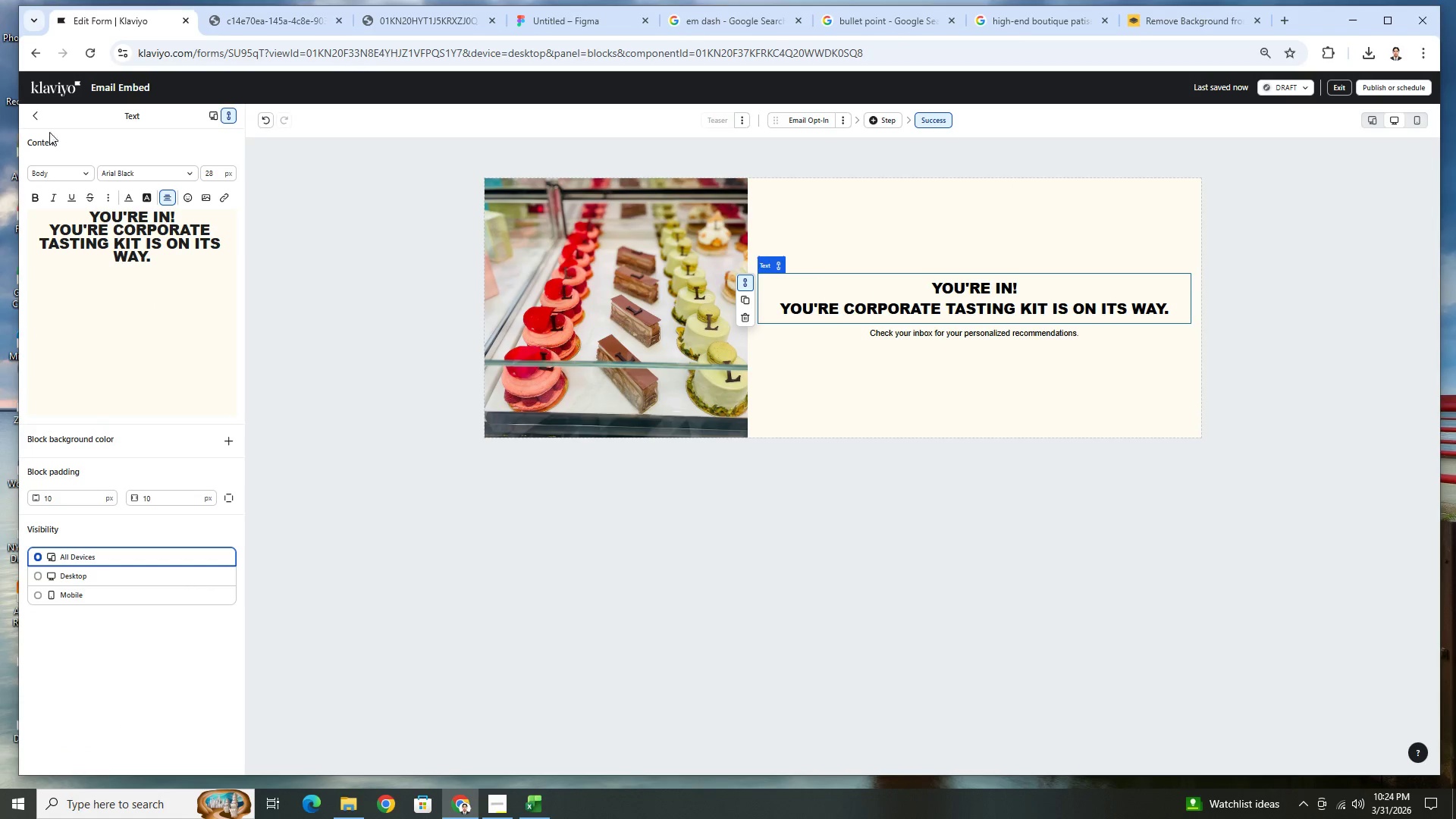 
left_click([39, 121])
 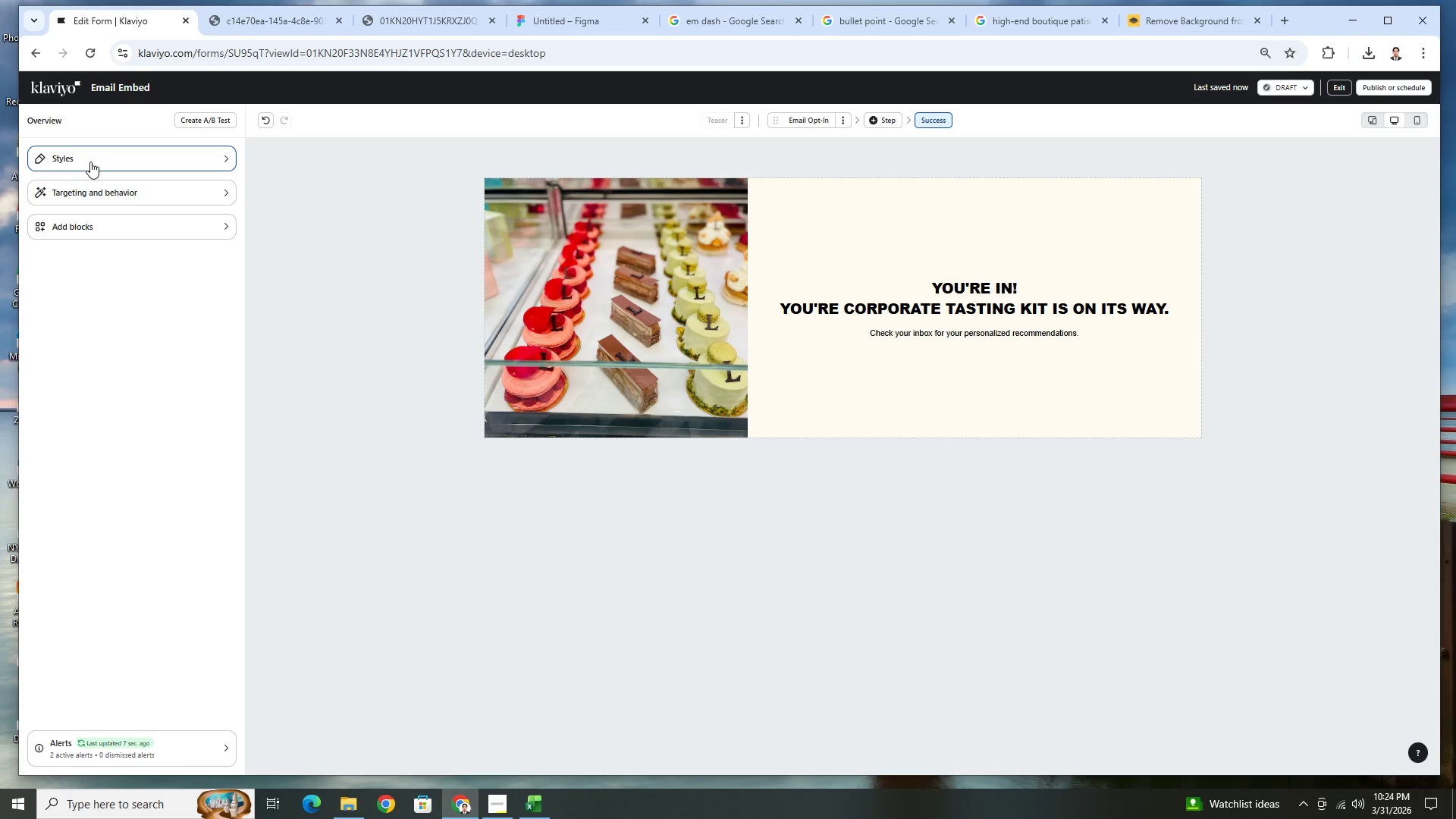 
left_click([145, 237])
 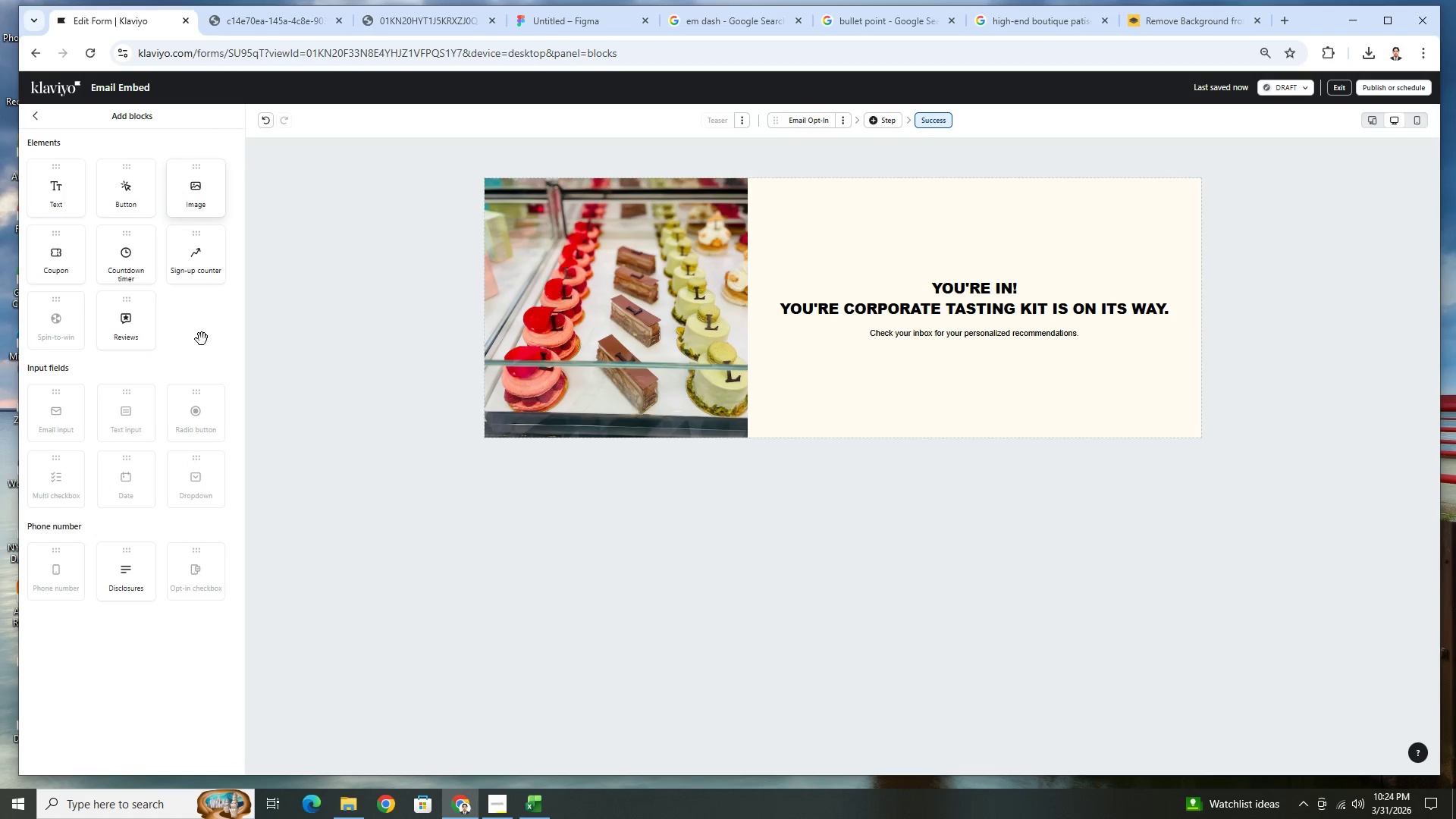 
left_click([950, 302])
 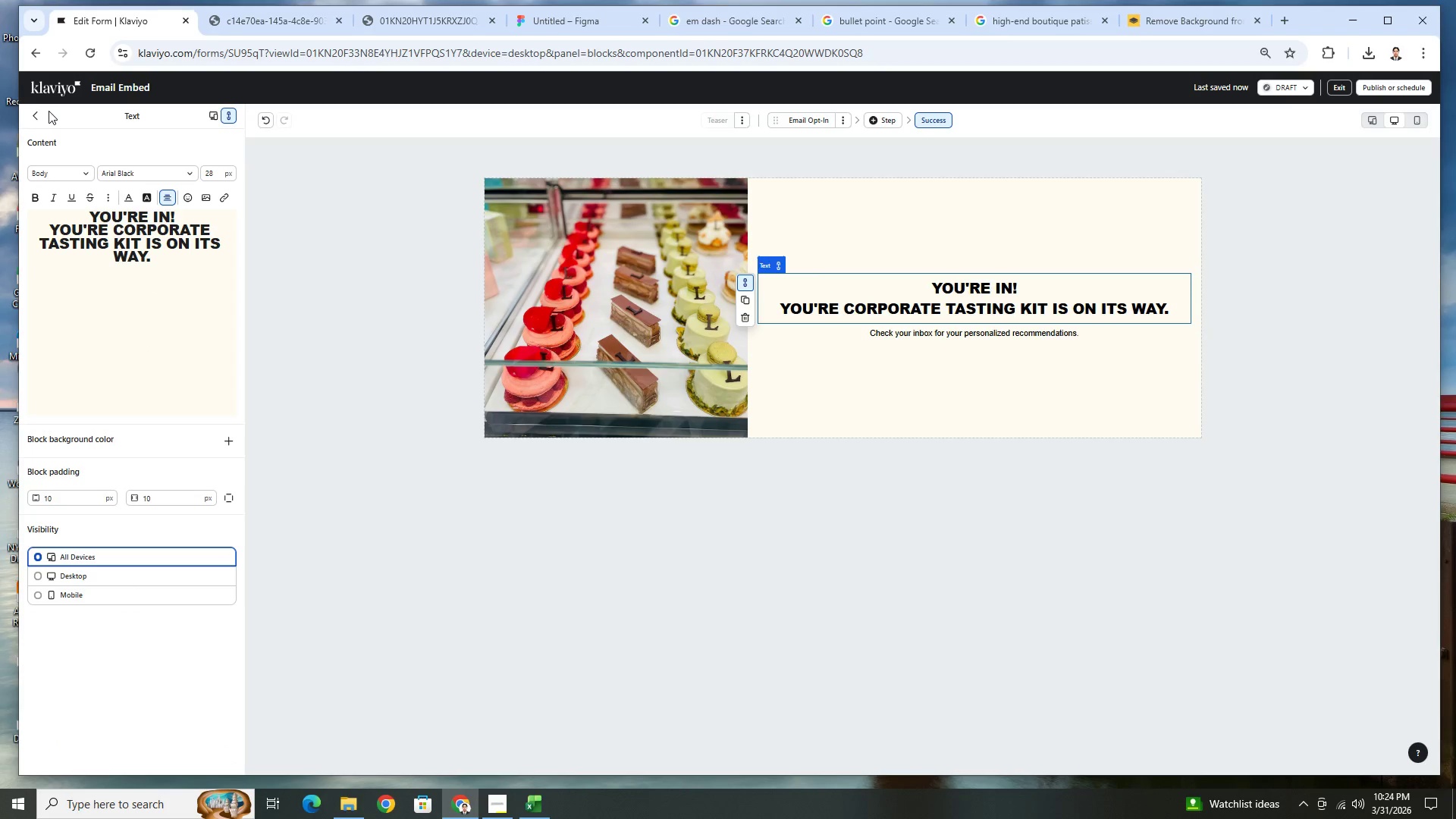 
left_click([41, 116])
 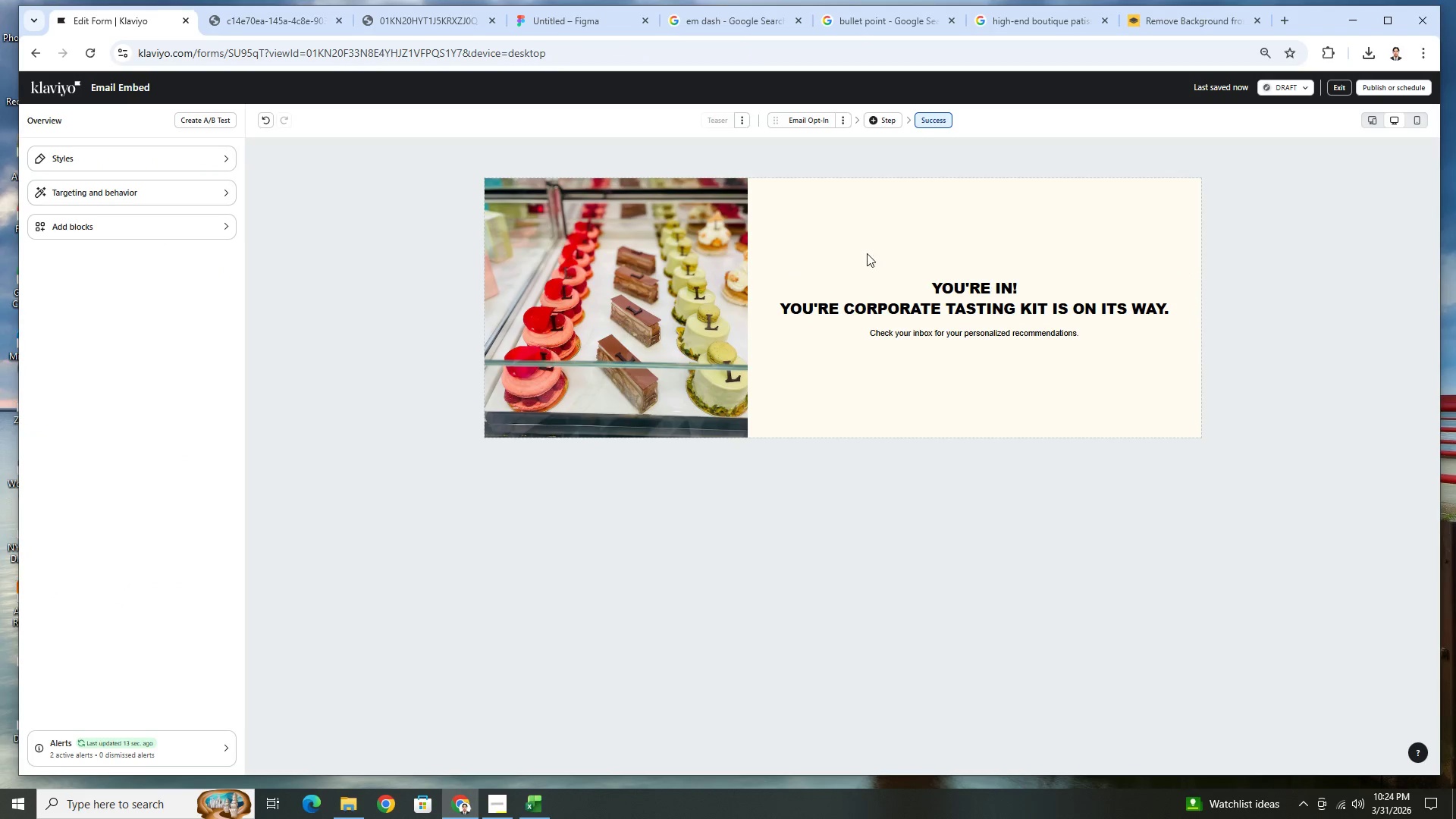 
left_click([213, 223])
 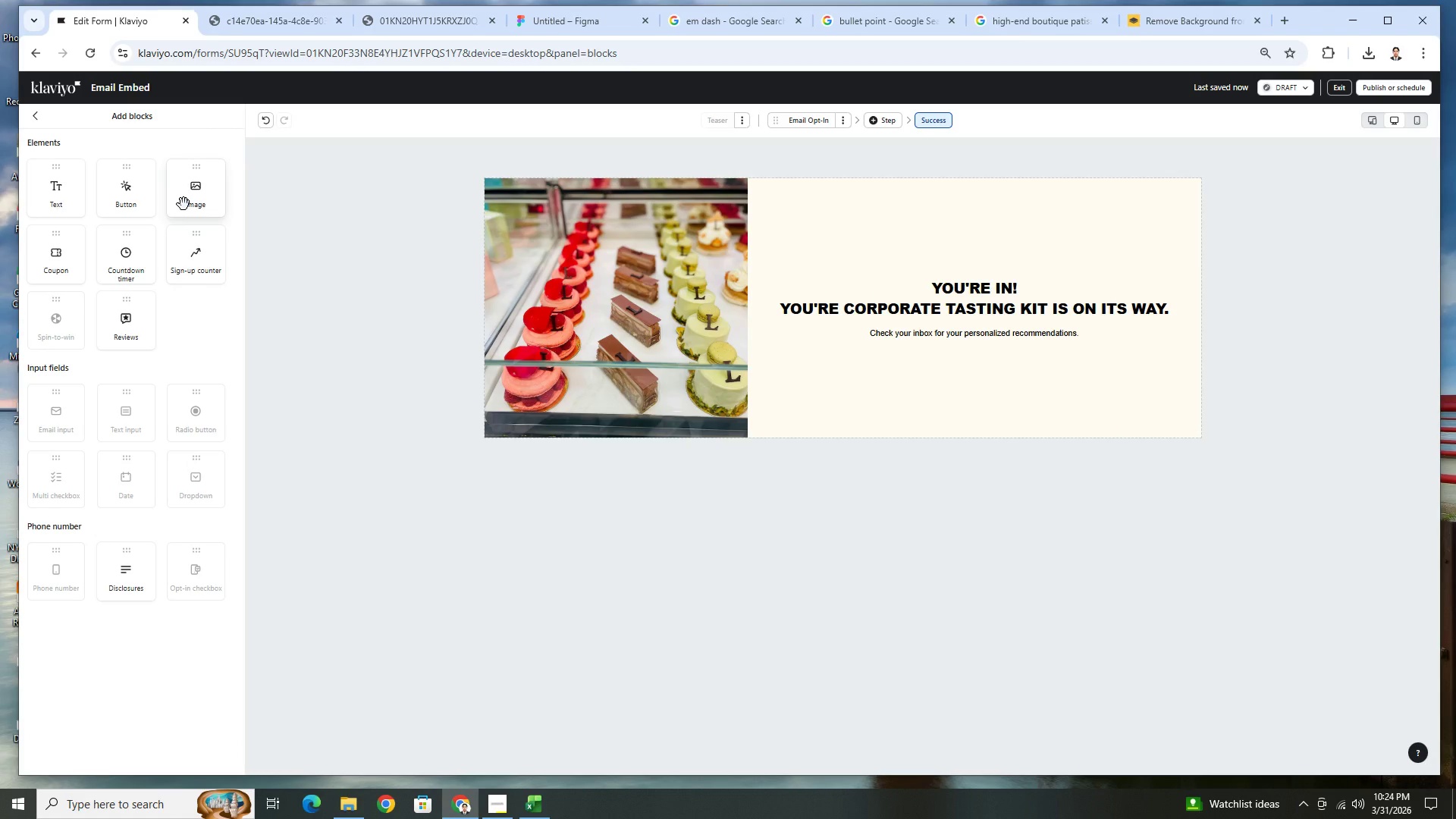 
left_click_drag(start_coordinate=[184, 204], to_coordinate=[1005, 278])
 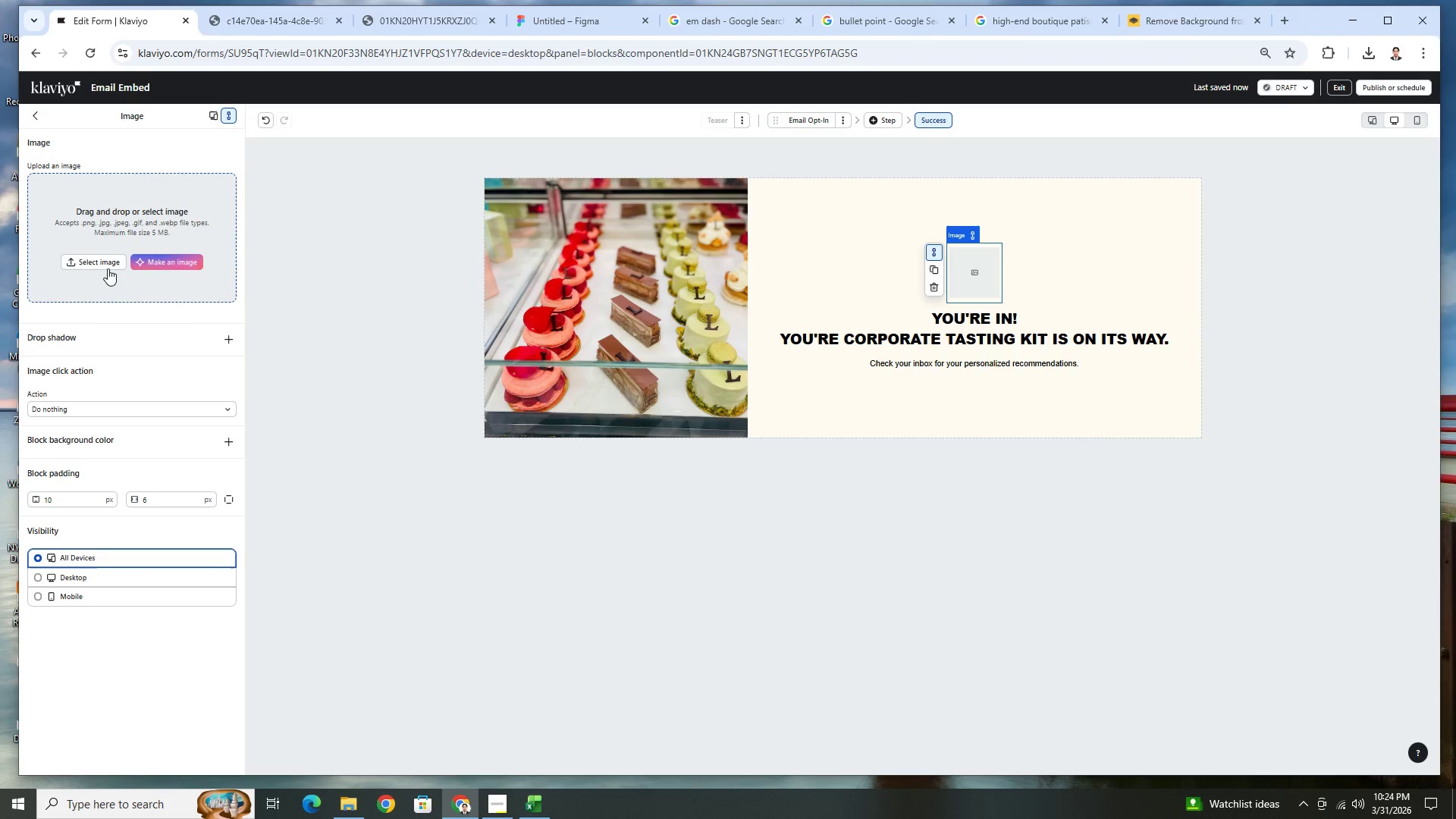 
left_click([102, 263])
 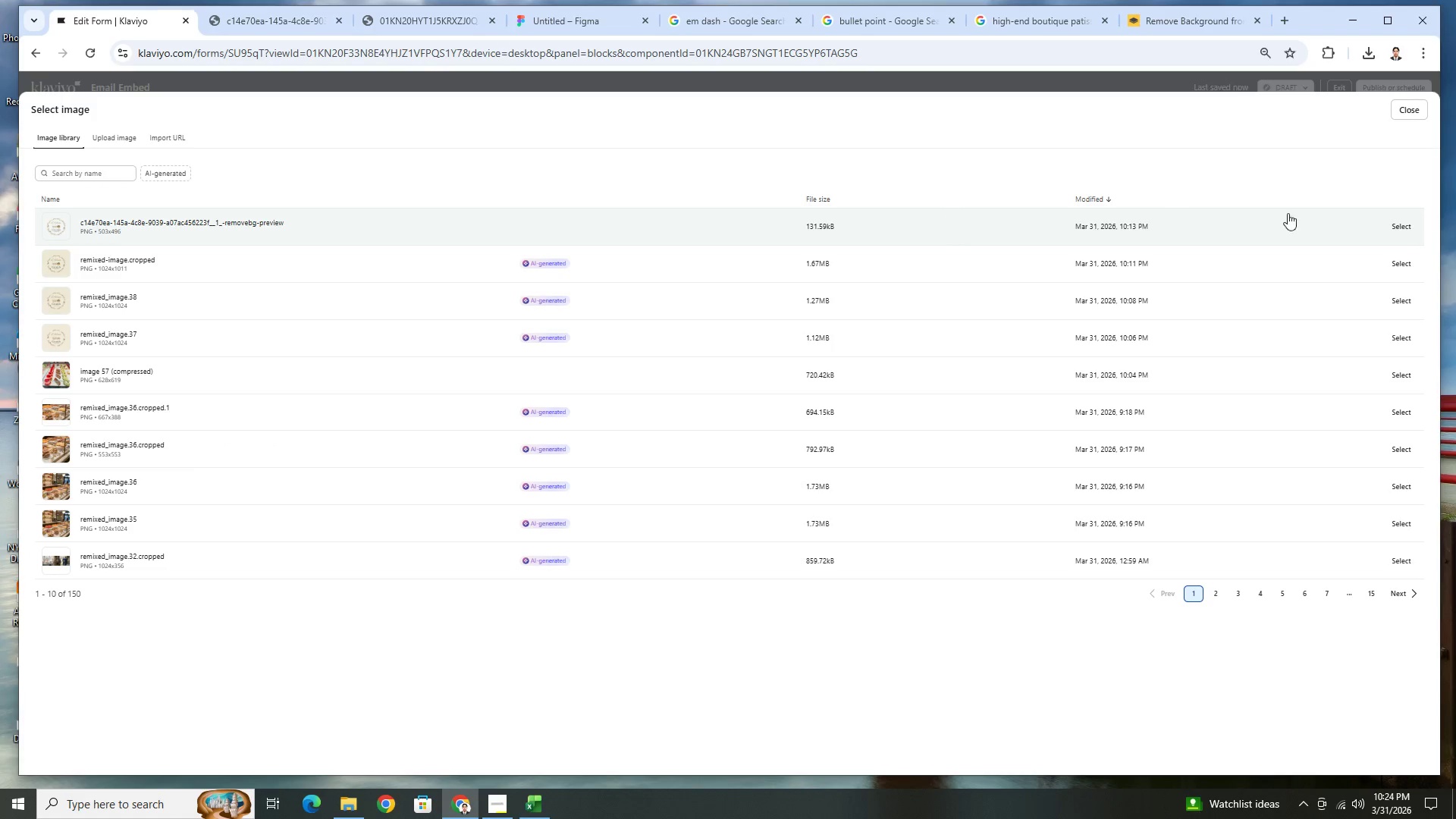 
left_click([1396, 225])
 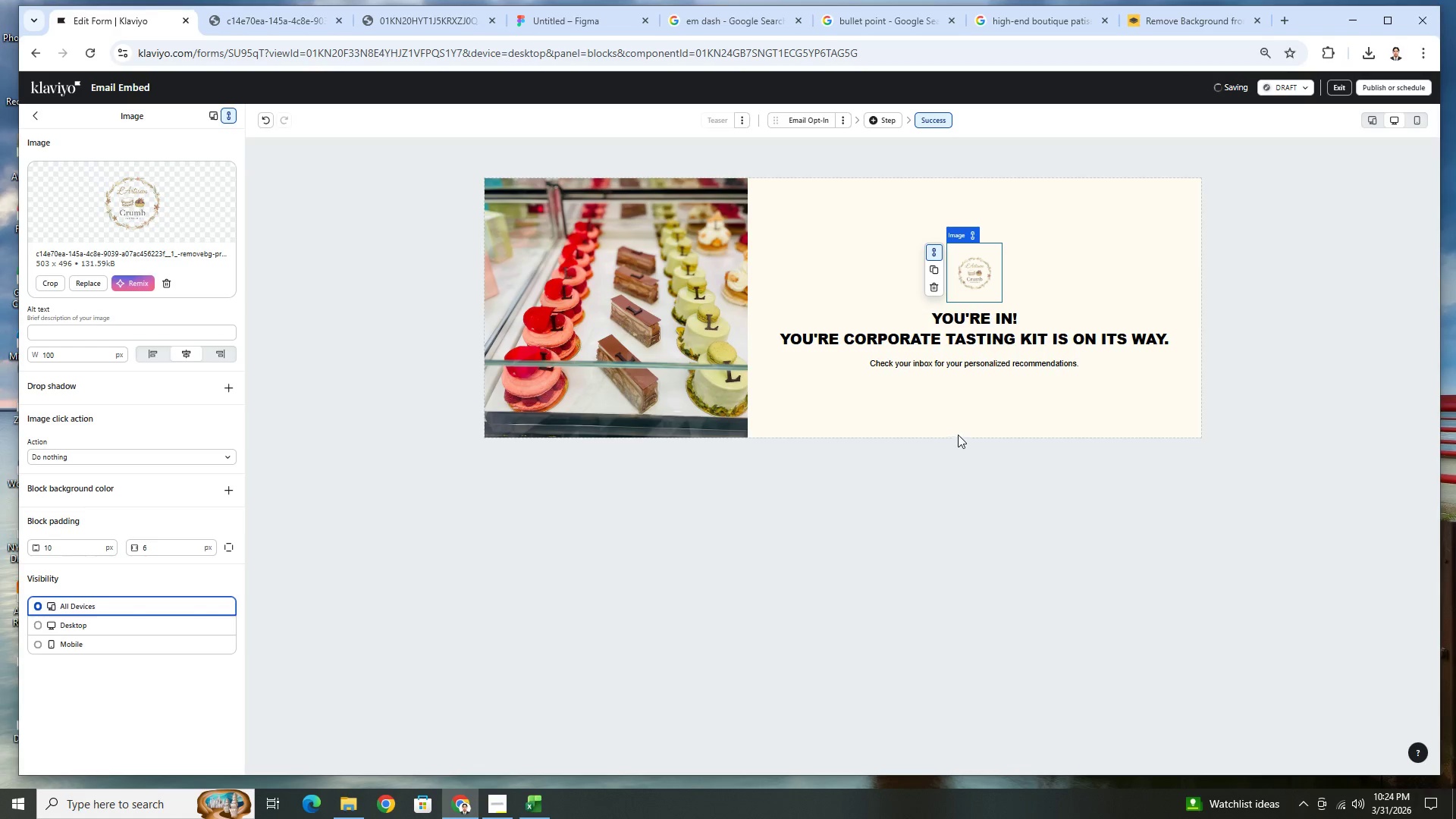 
left_click([1009, 417])
 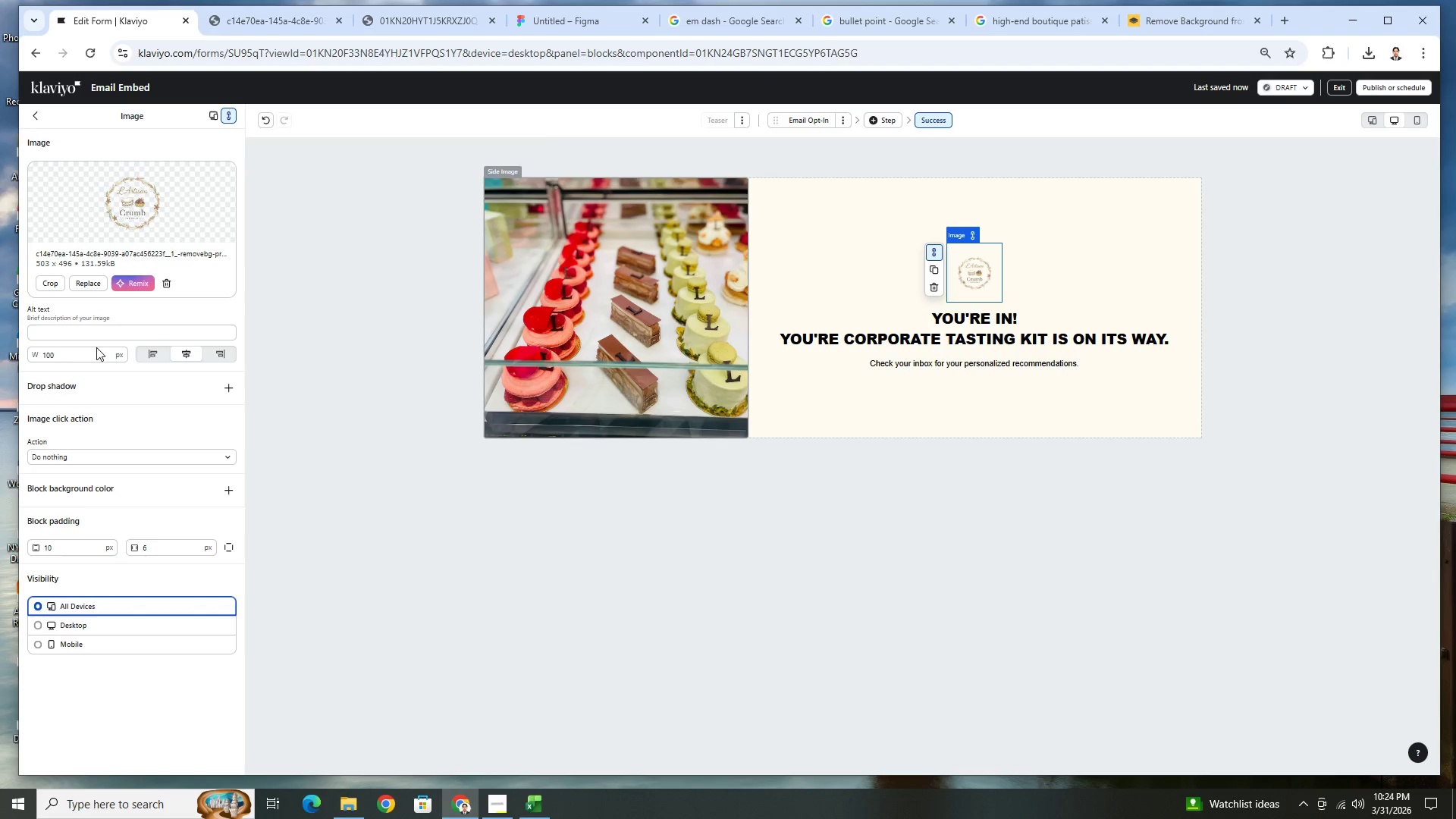 
double_click([95, 353])
 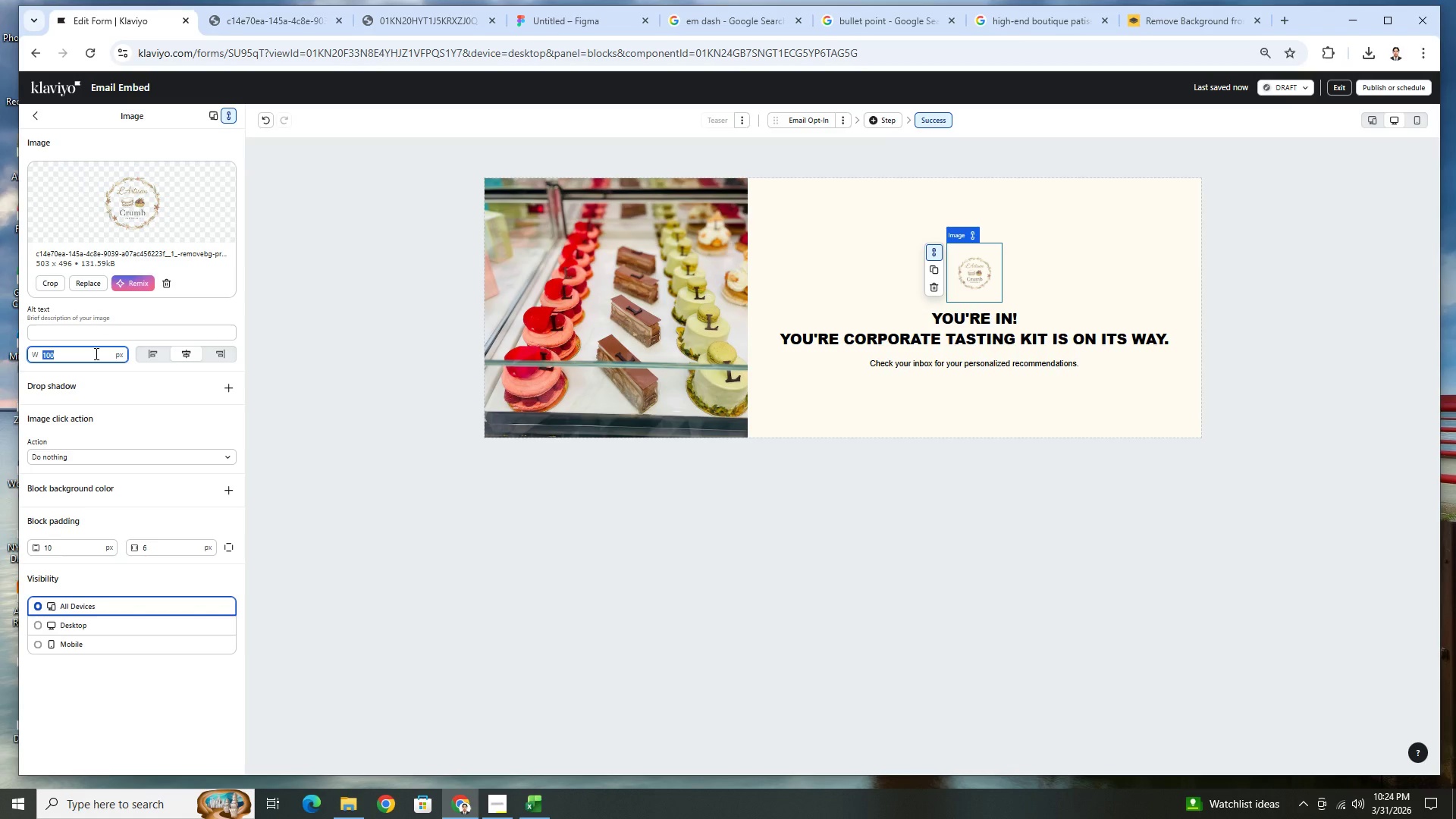 
key(Numpad1)
 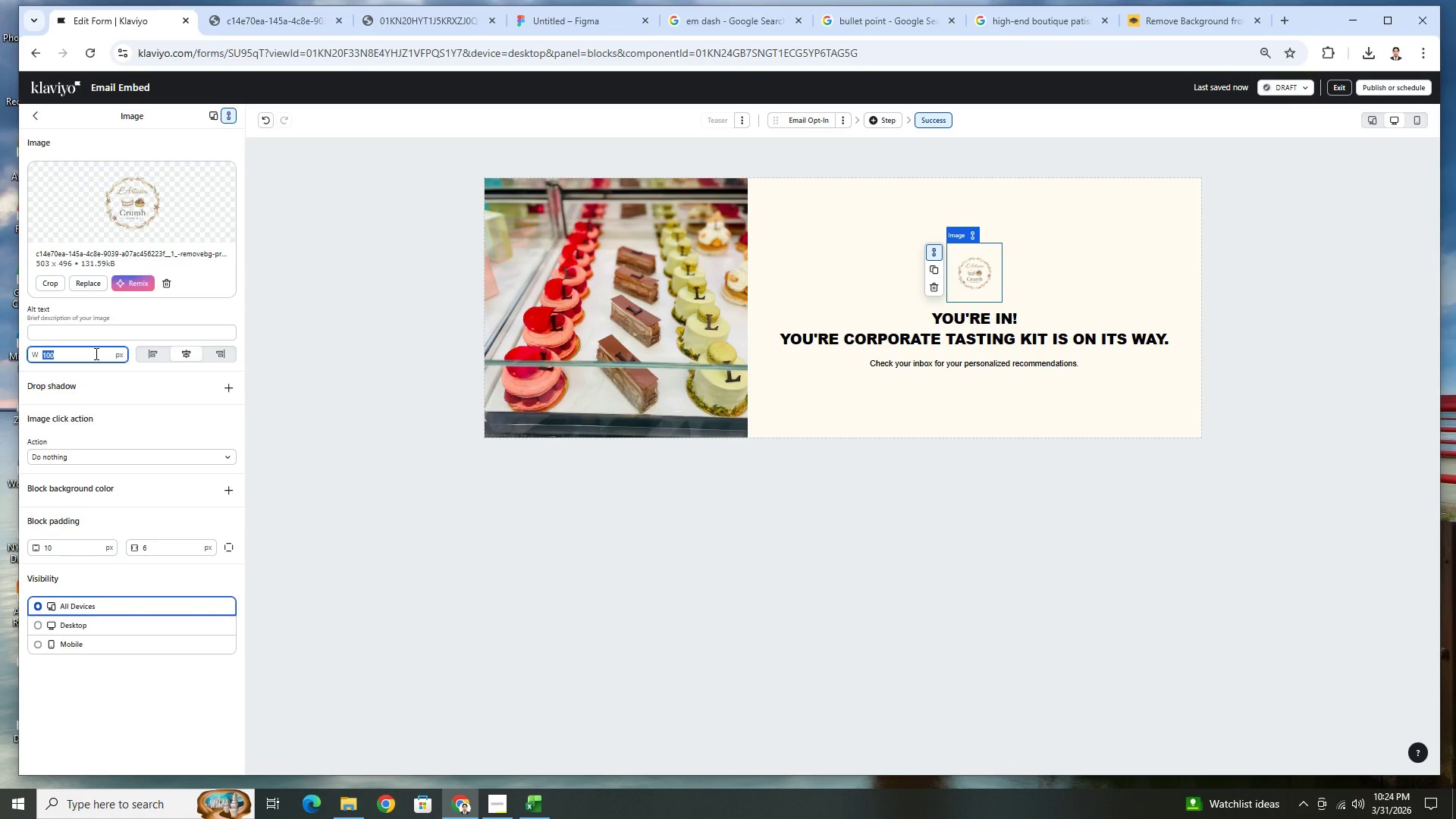 
key(Numpad5)
 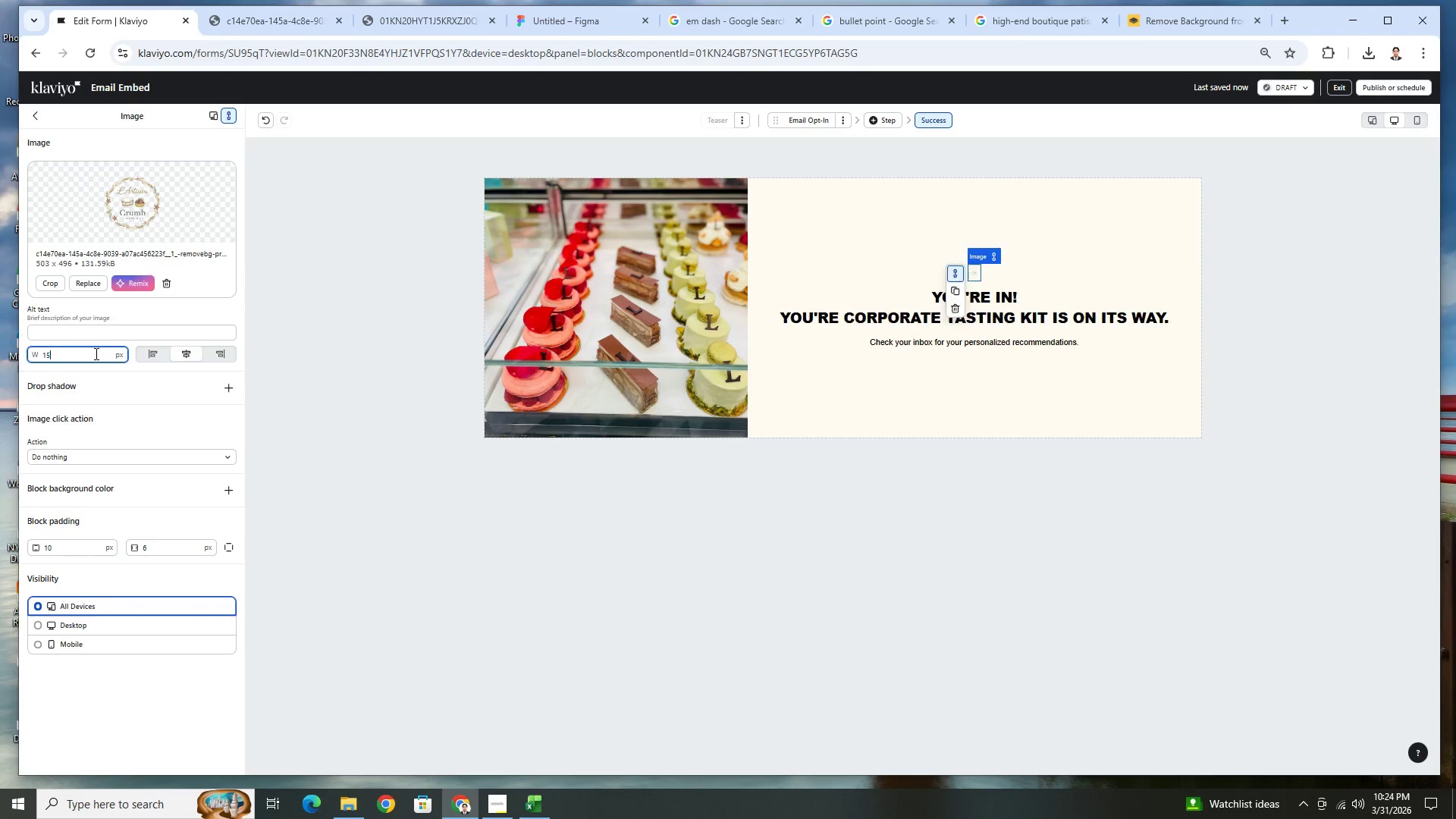 
key(Numpad0)
 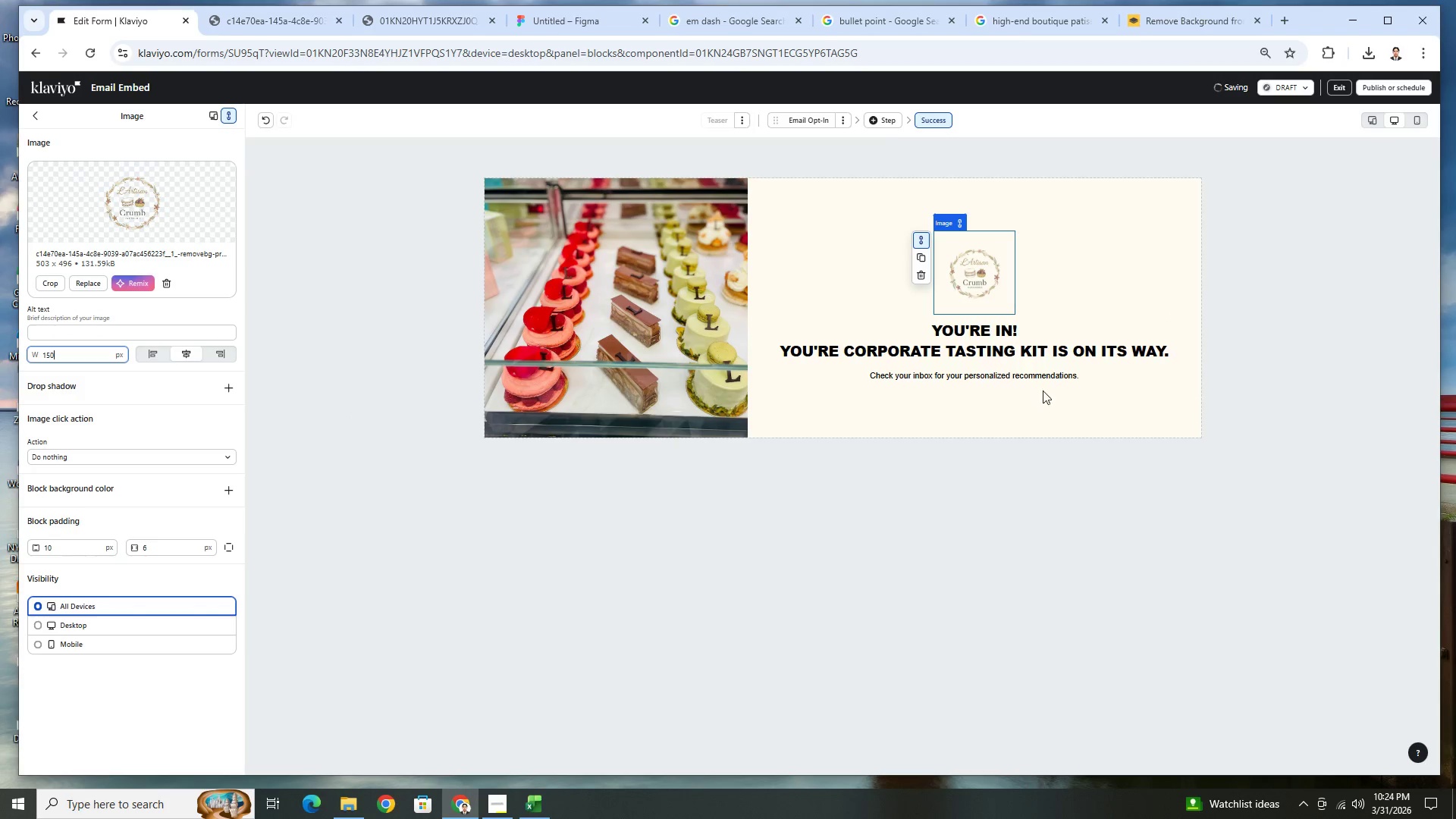 
left_click([1087, 344])
 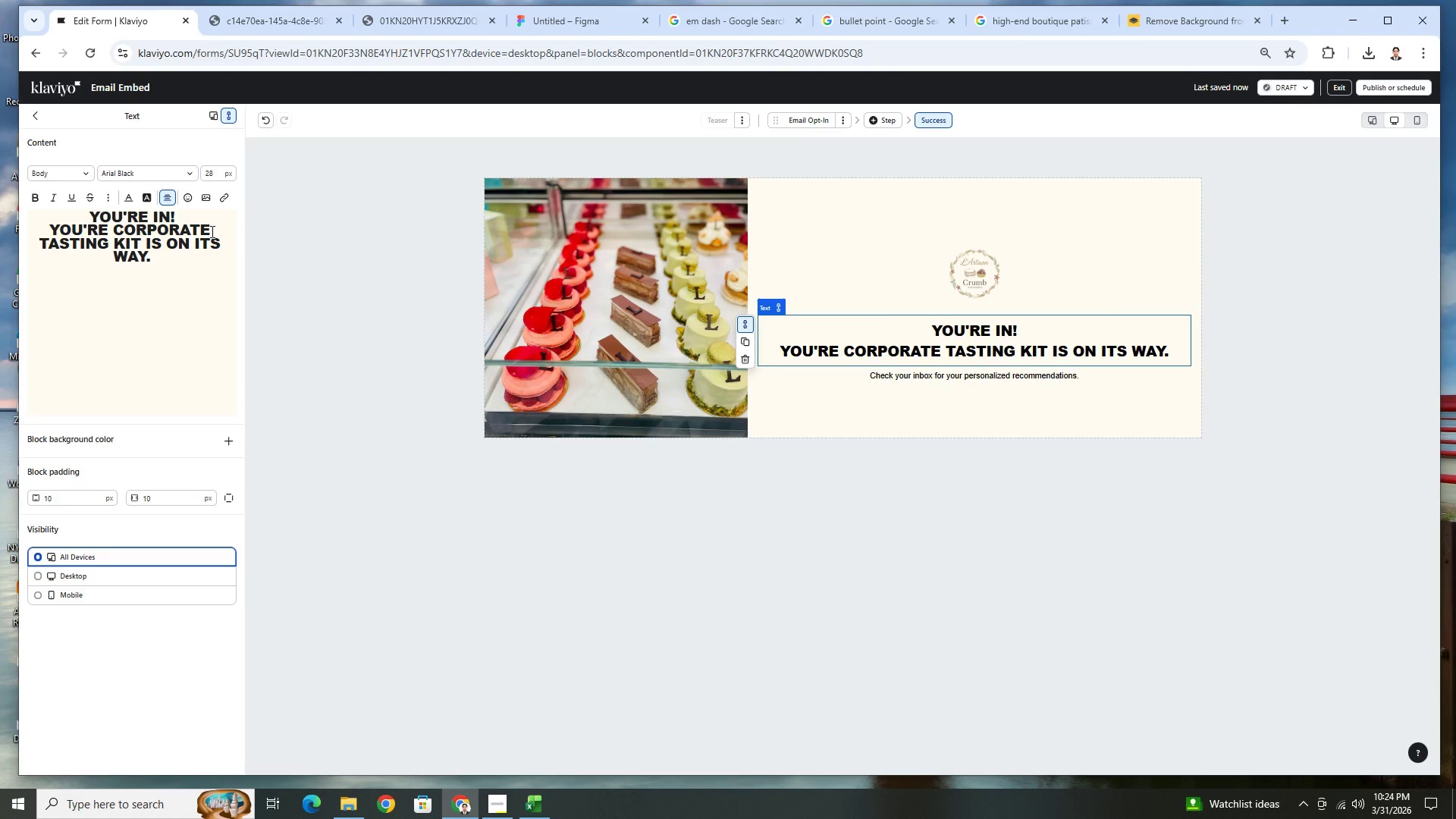 
wait(5.3)
 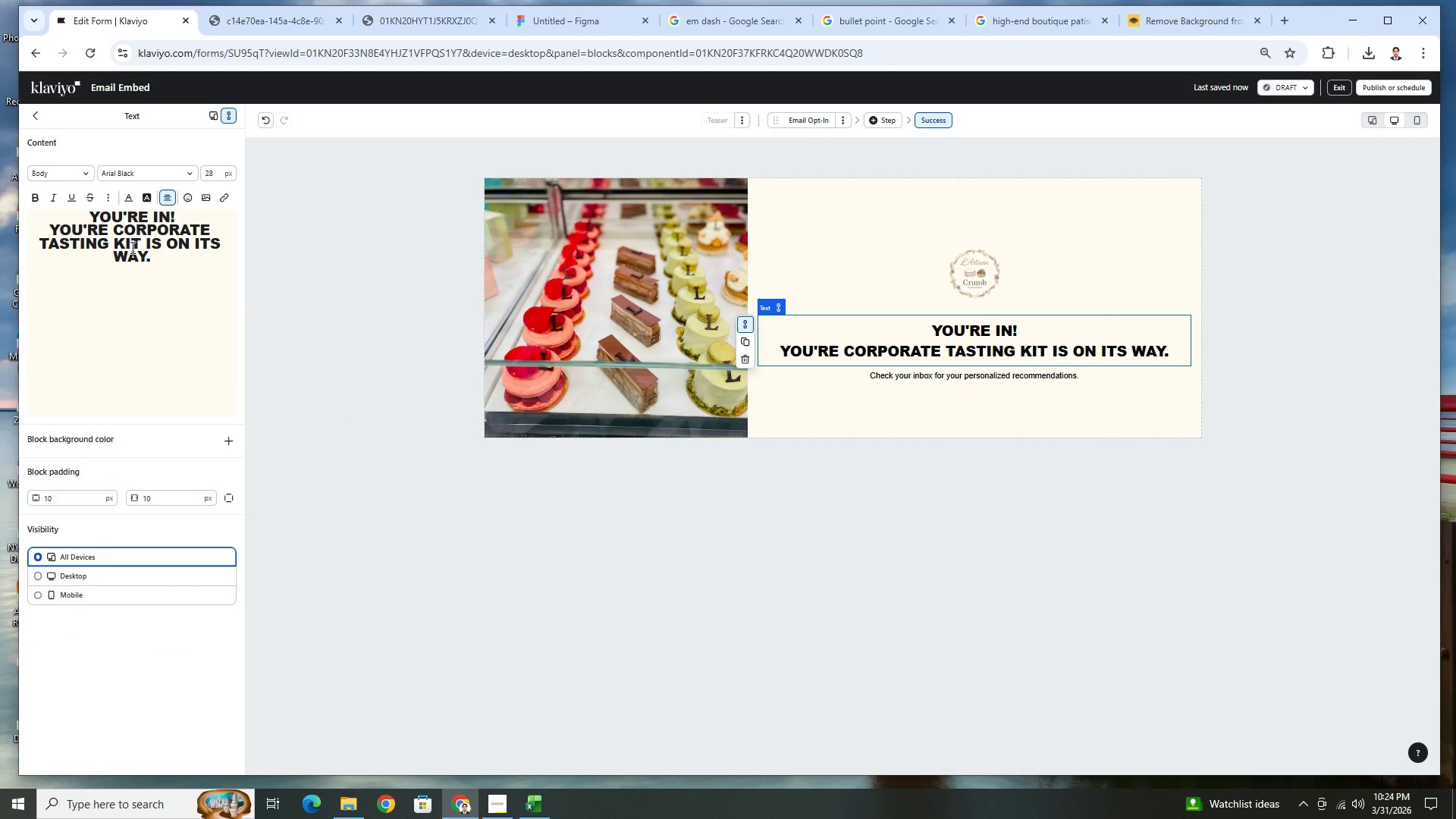 
left_click([144, 243])
 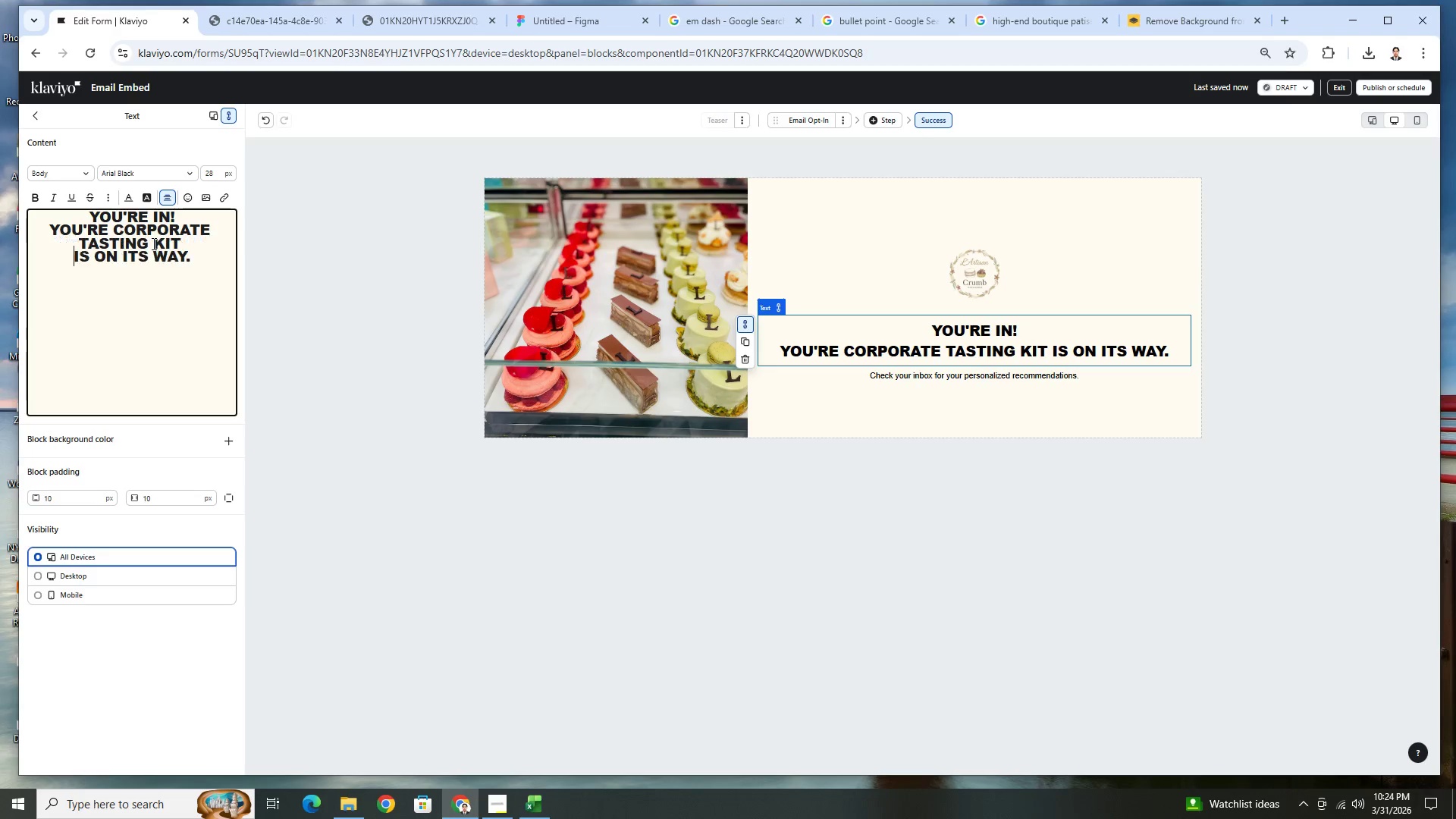 
key(Enter)
 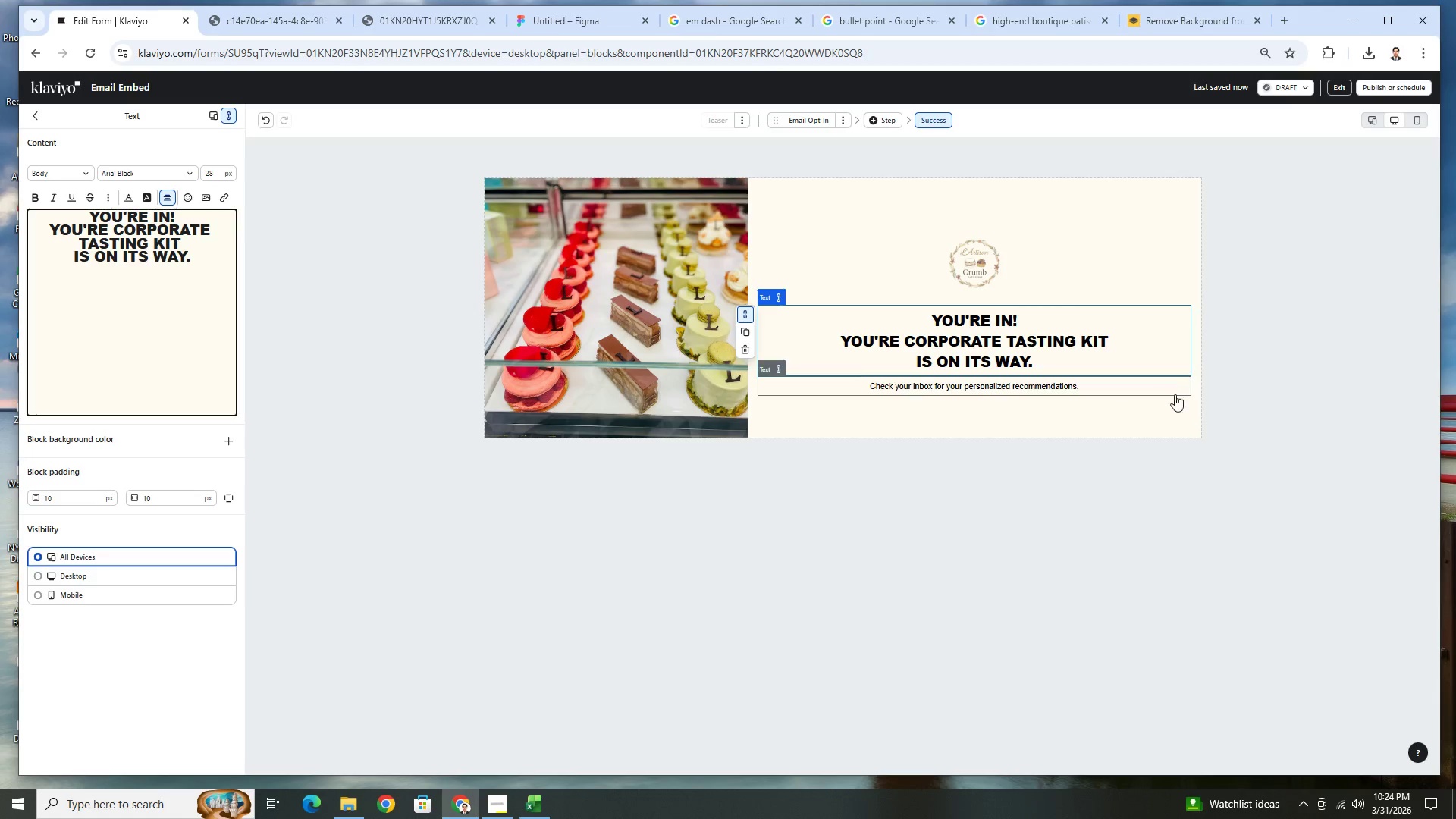 
wait(6.69)
 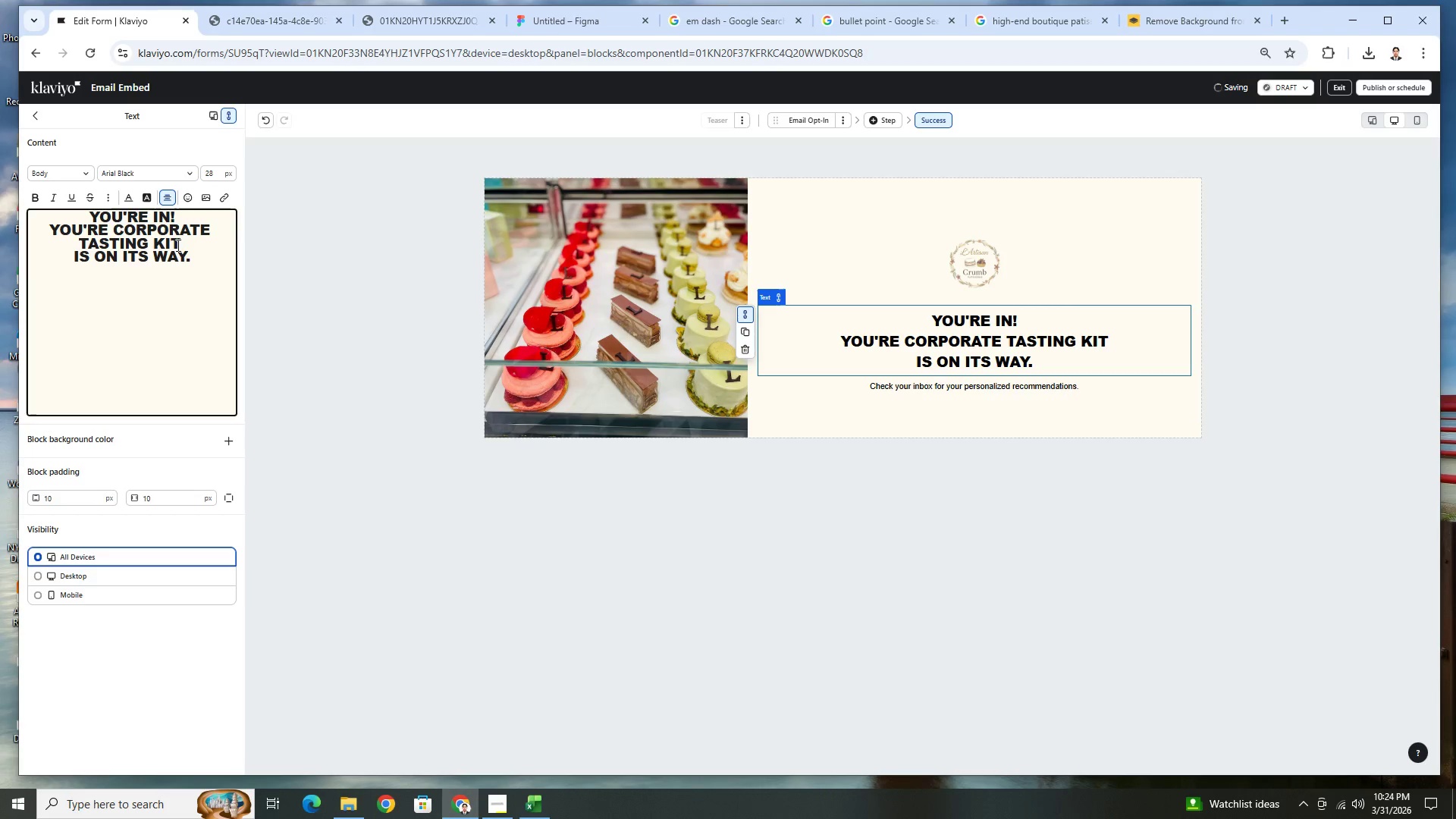 
left_click([1365, 124])
 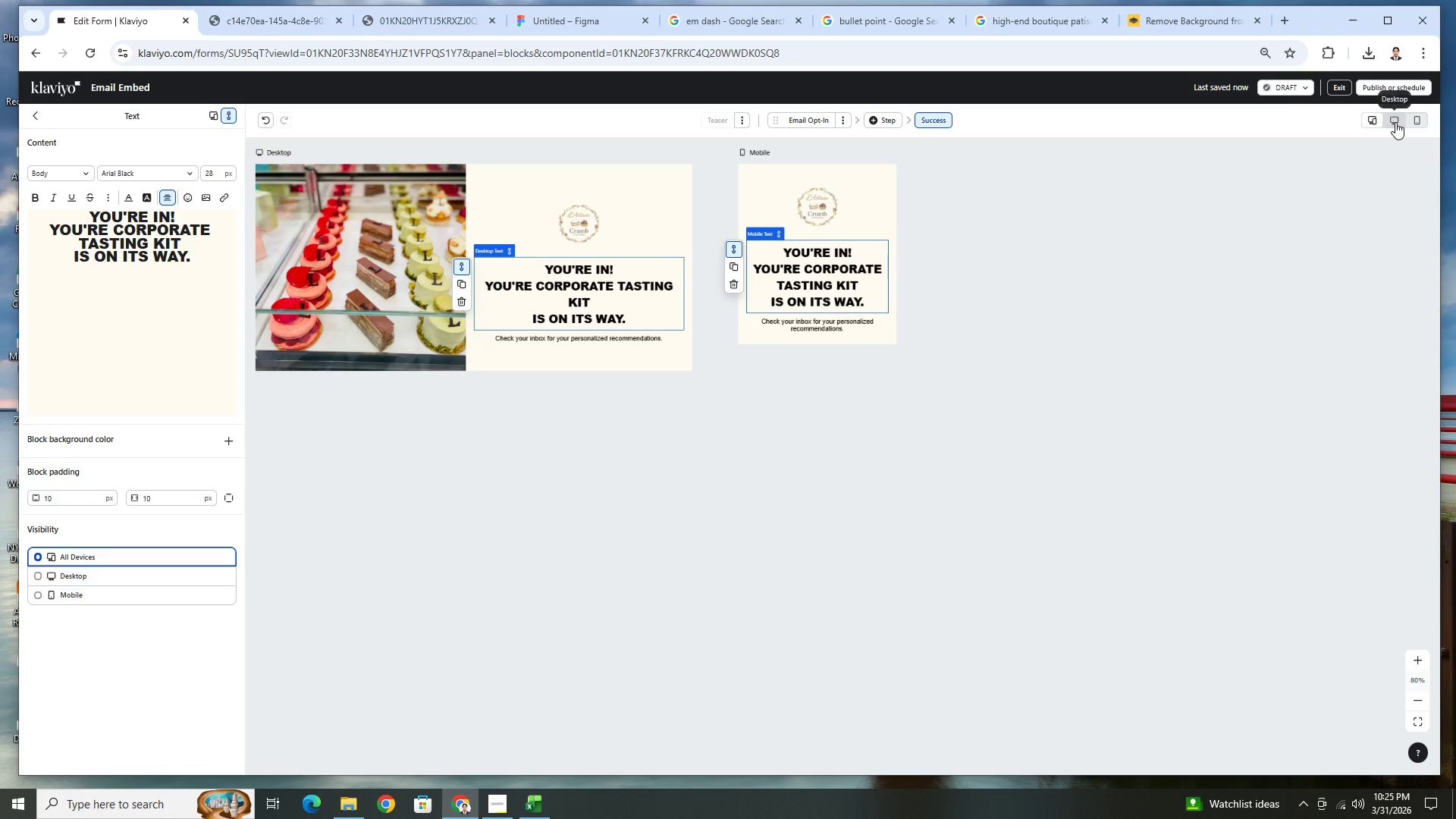 
left_click([1395, 122])
 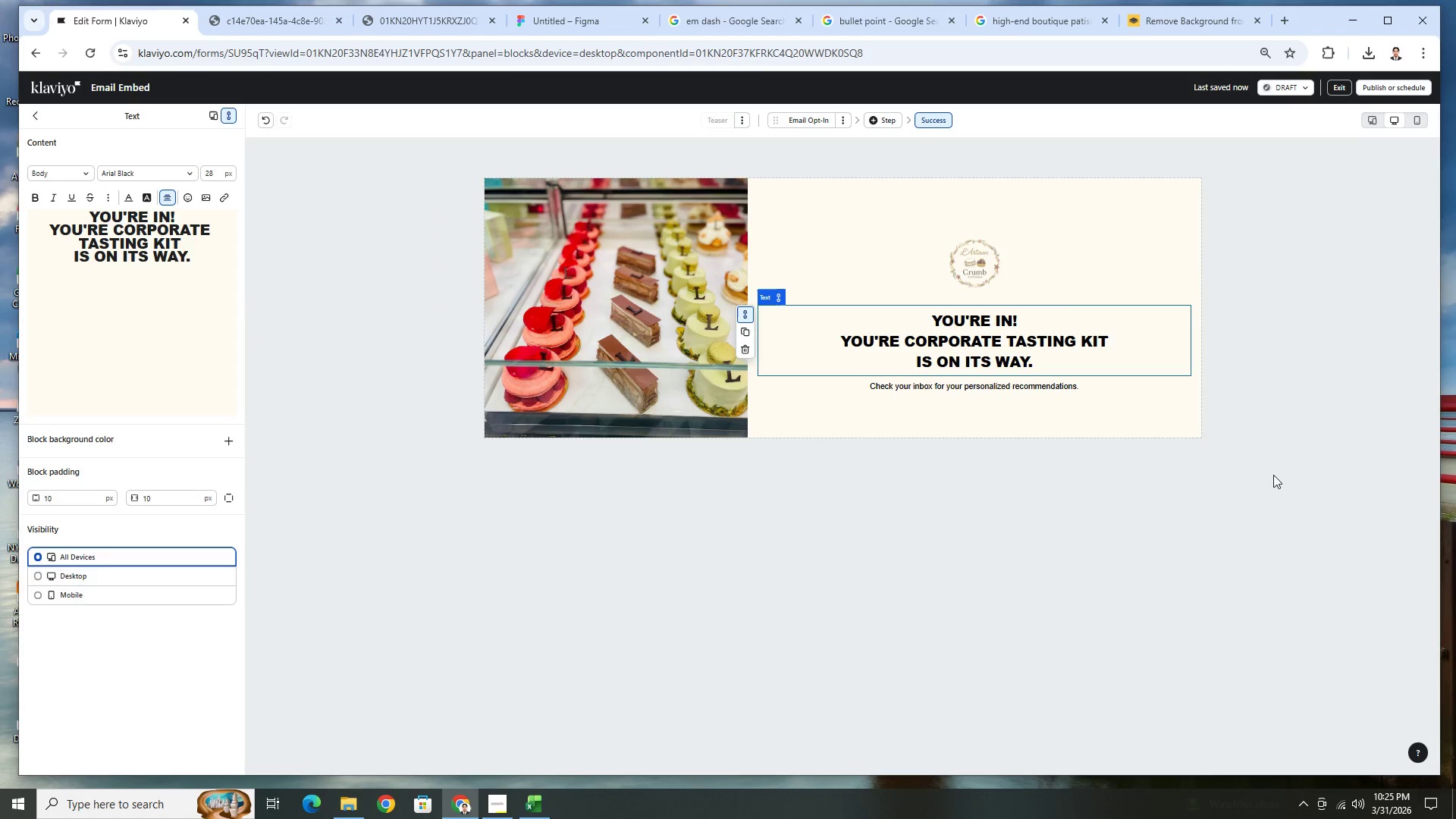 
left_click([1278, 476])
 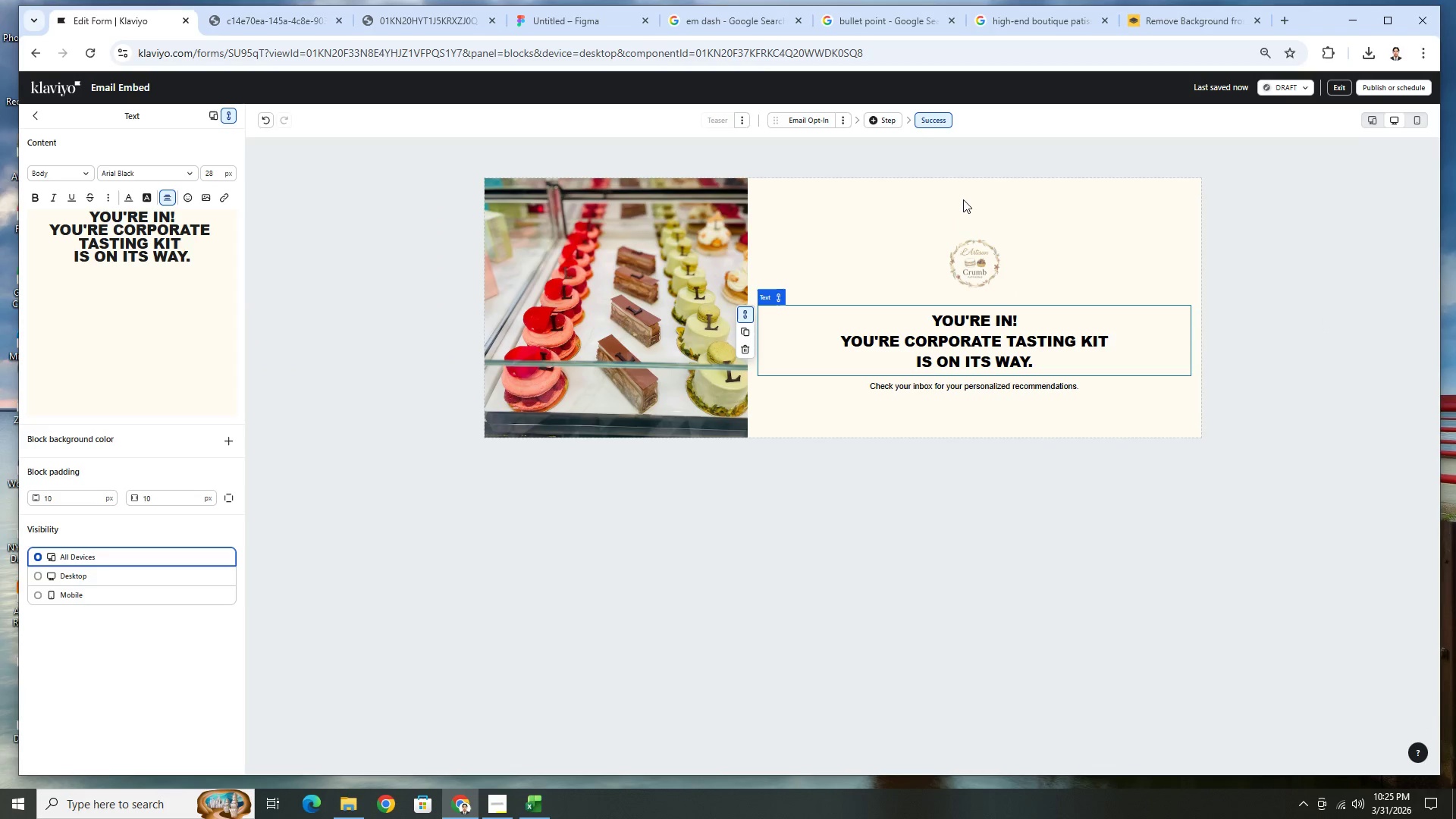 
left_click([968, 245])
 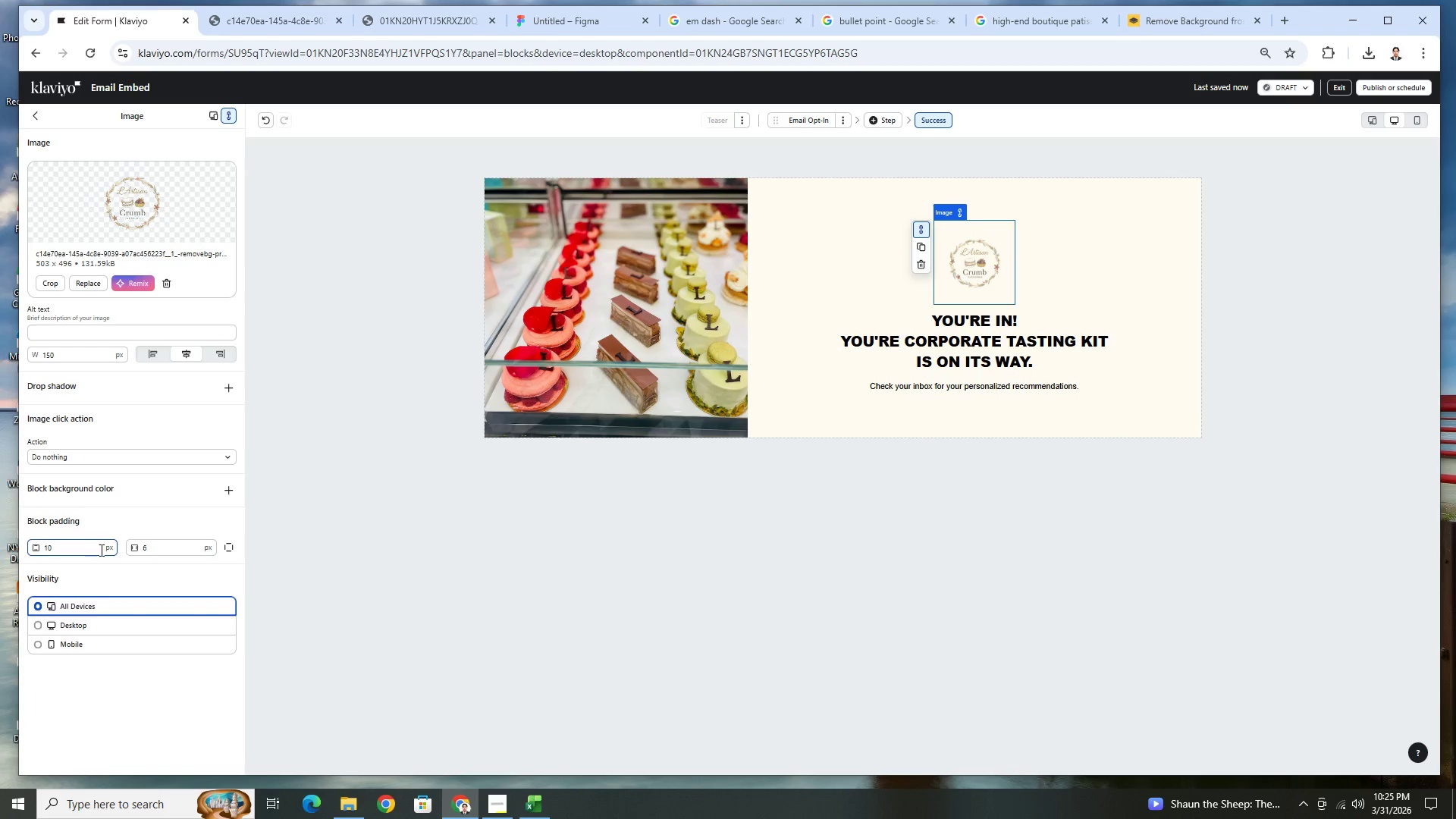 
wait(8.41)
 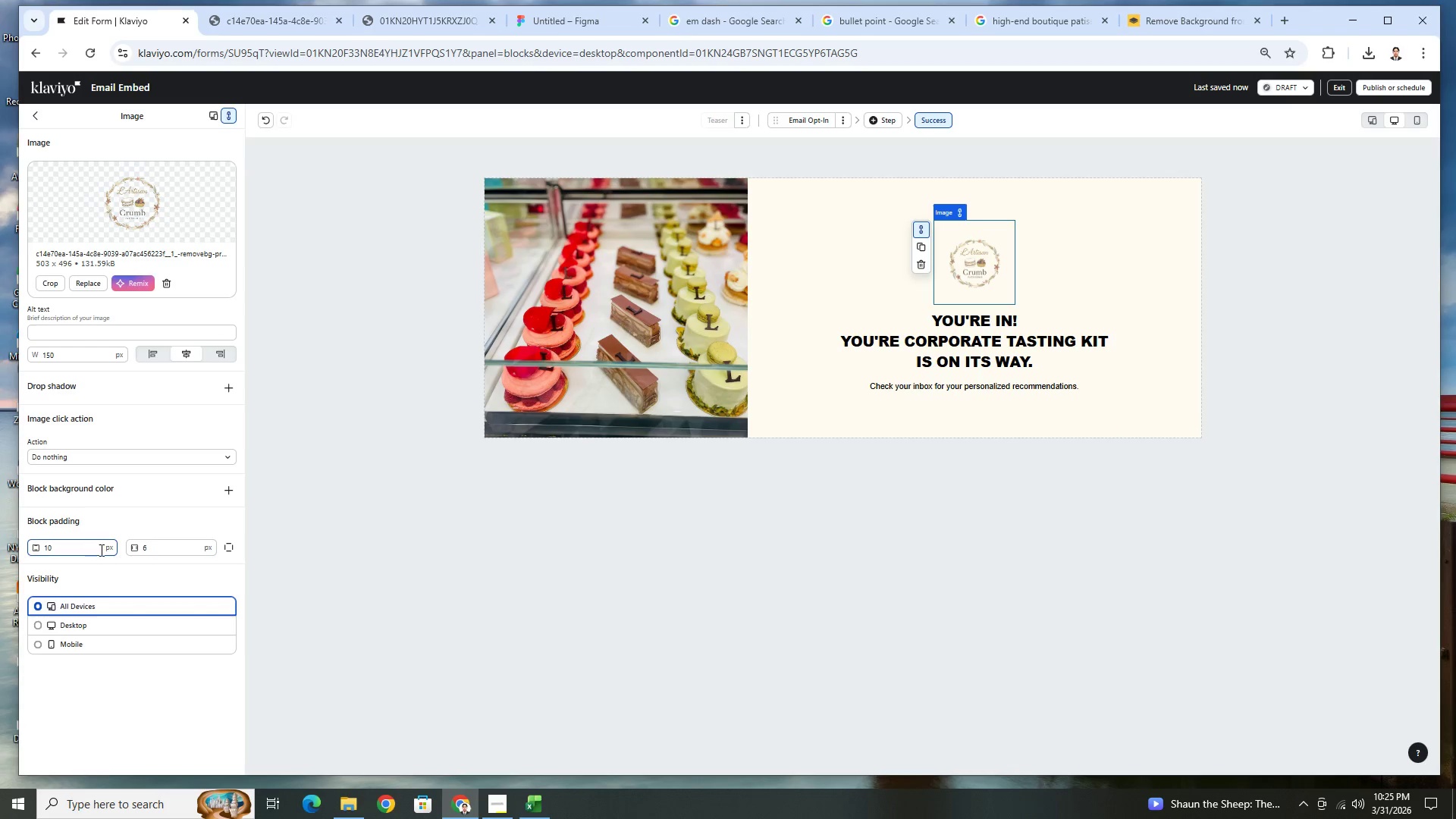 
left_click([229, 549])
 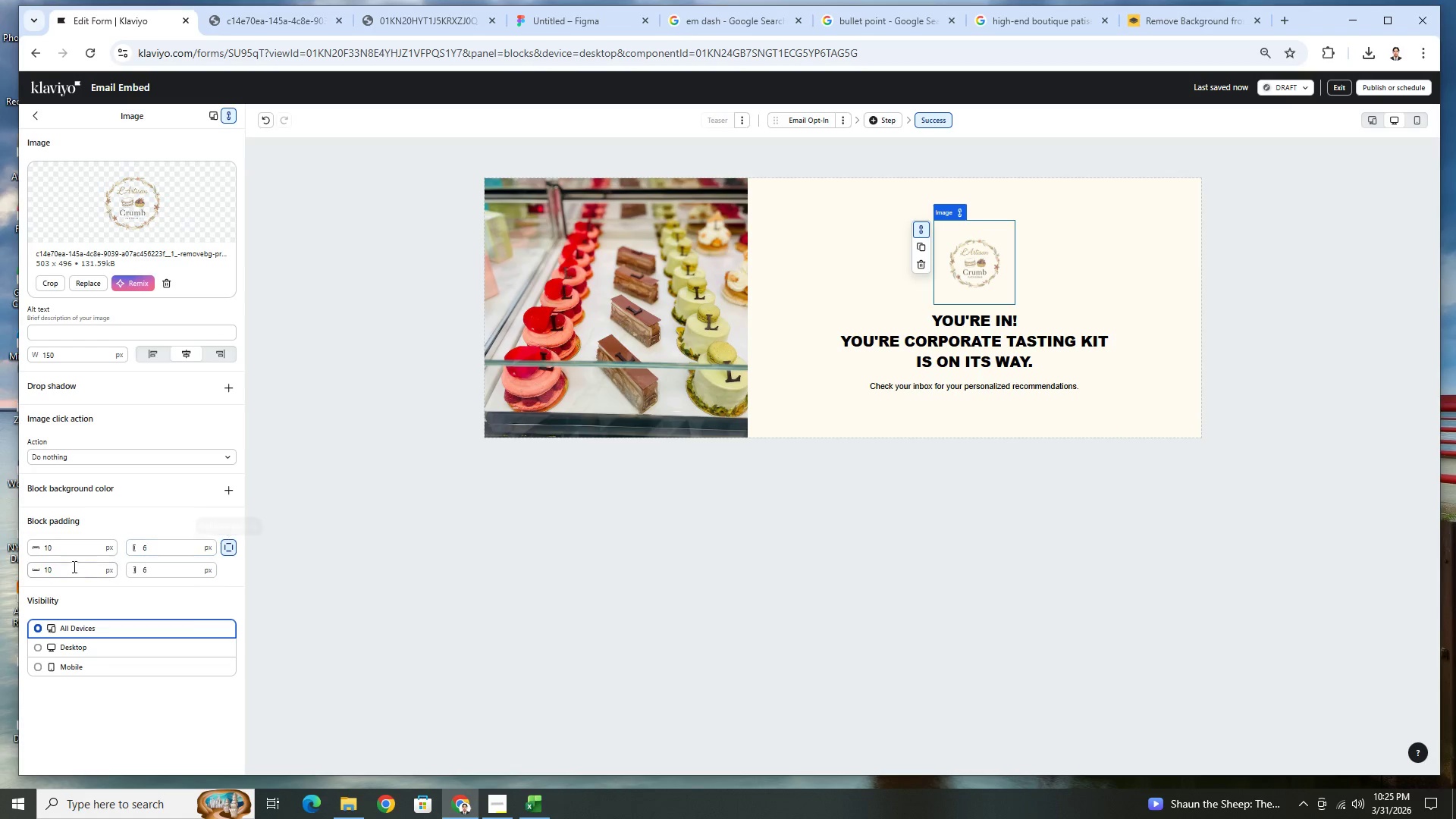 
left_click([49, 567])
 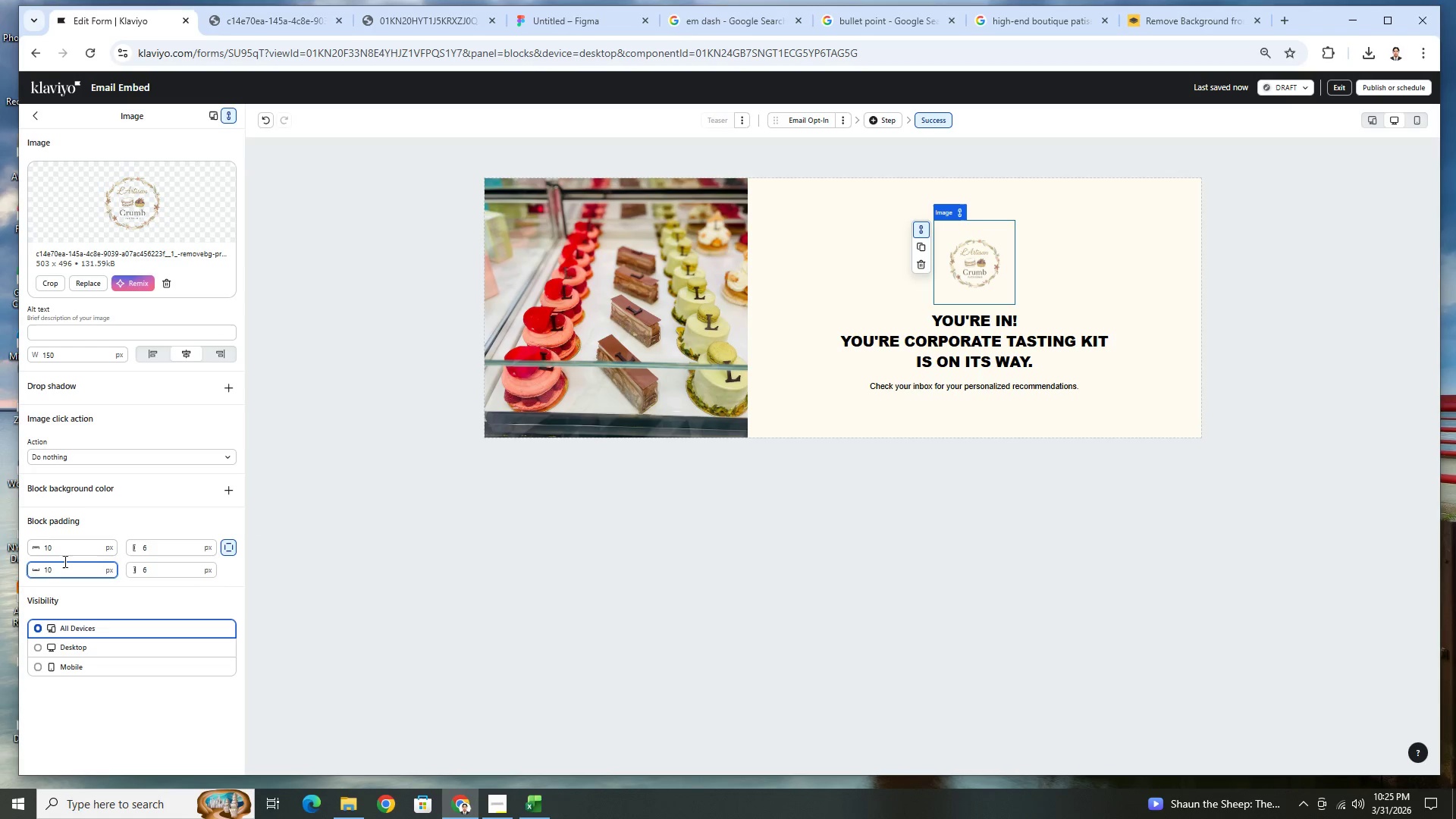 
double_click([64, 554])
 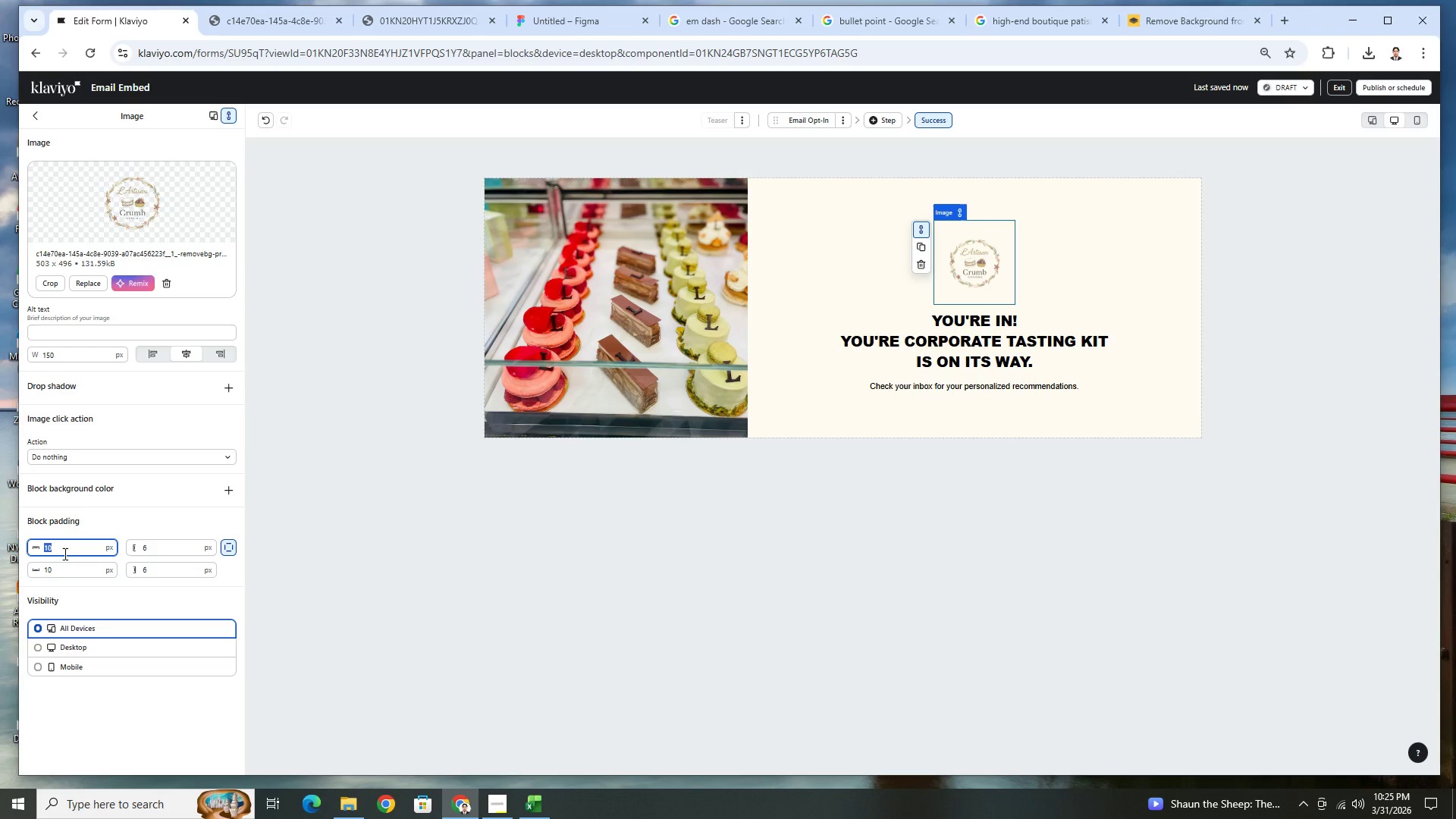 
key(Numpad0)
 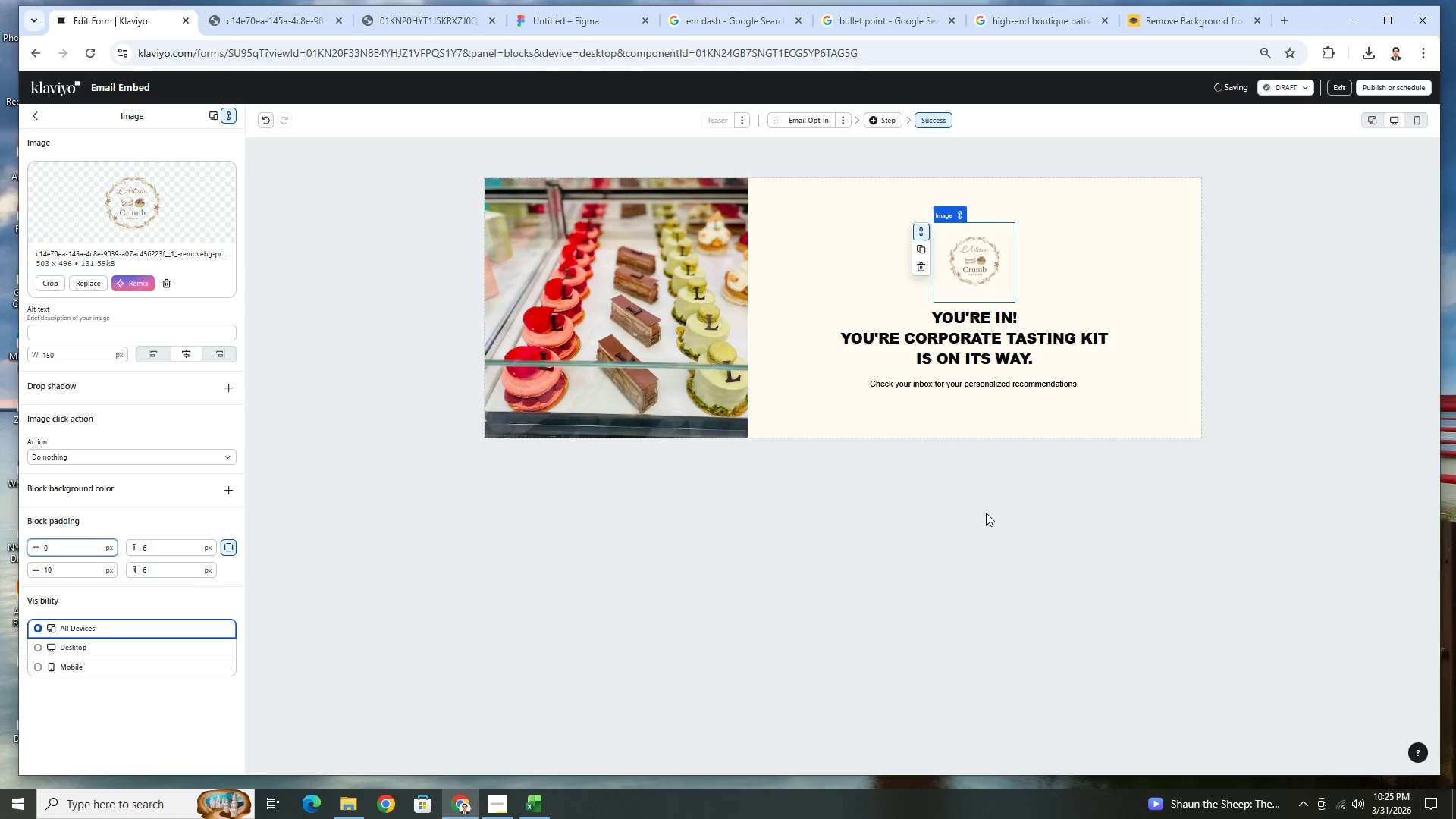 
left_click([1285, 493])
 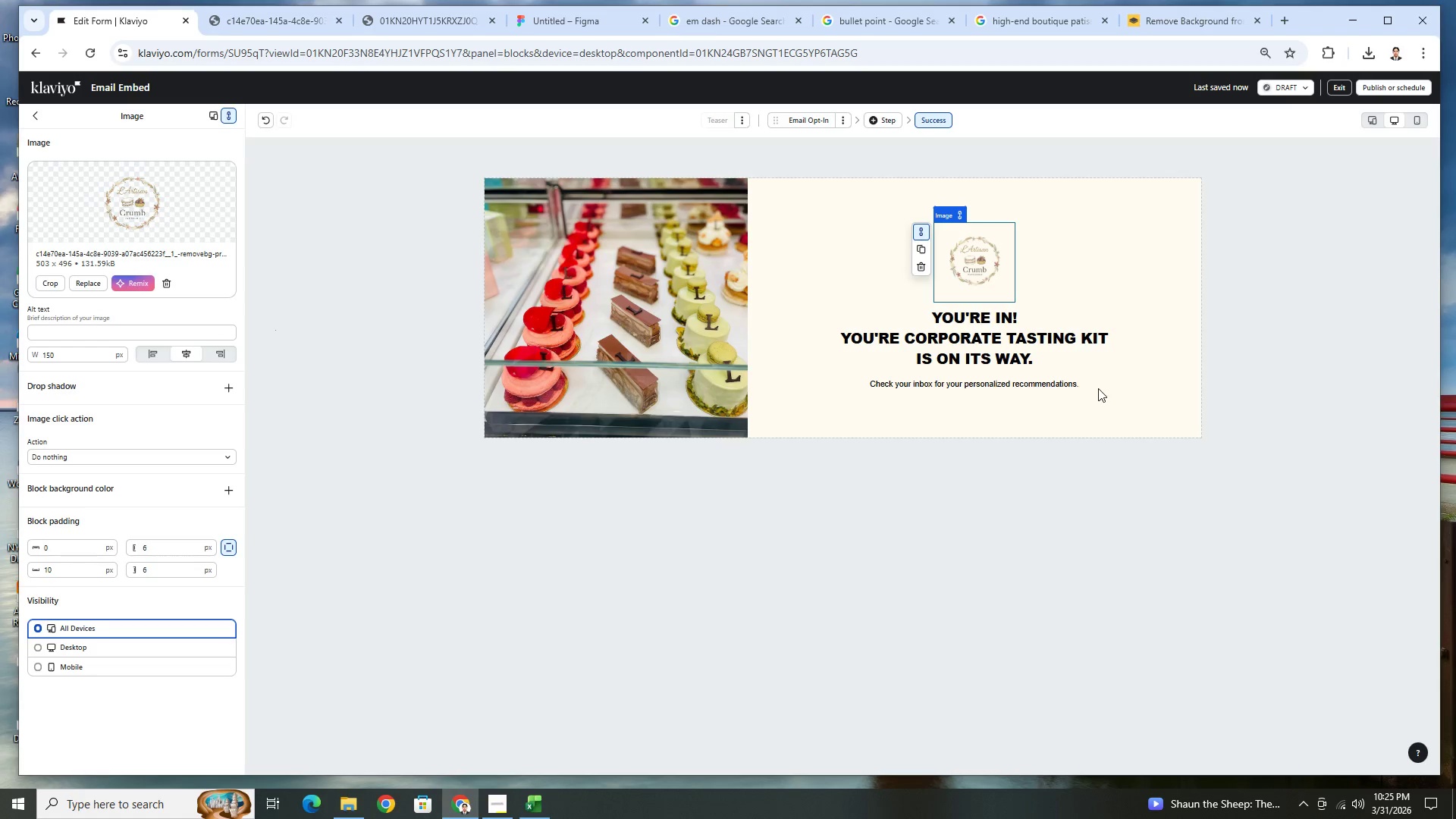 
left_click([1070, 379])
 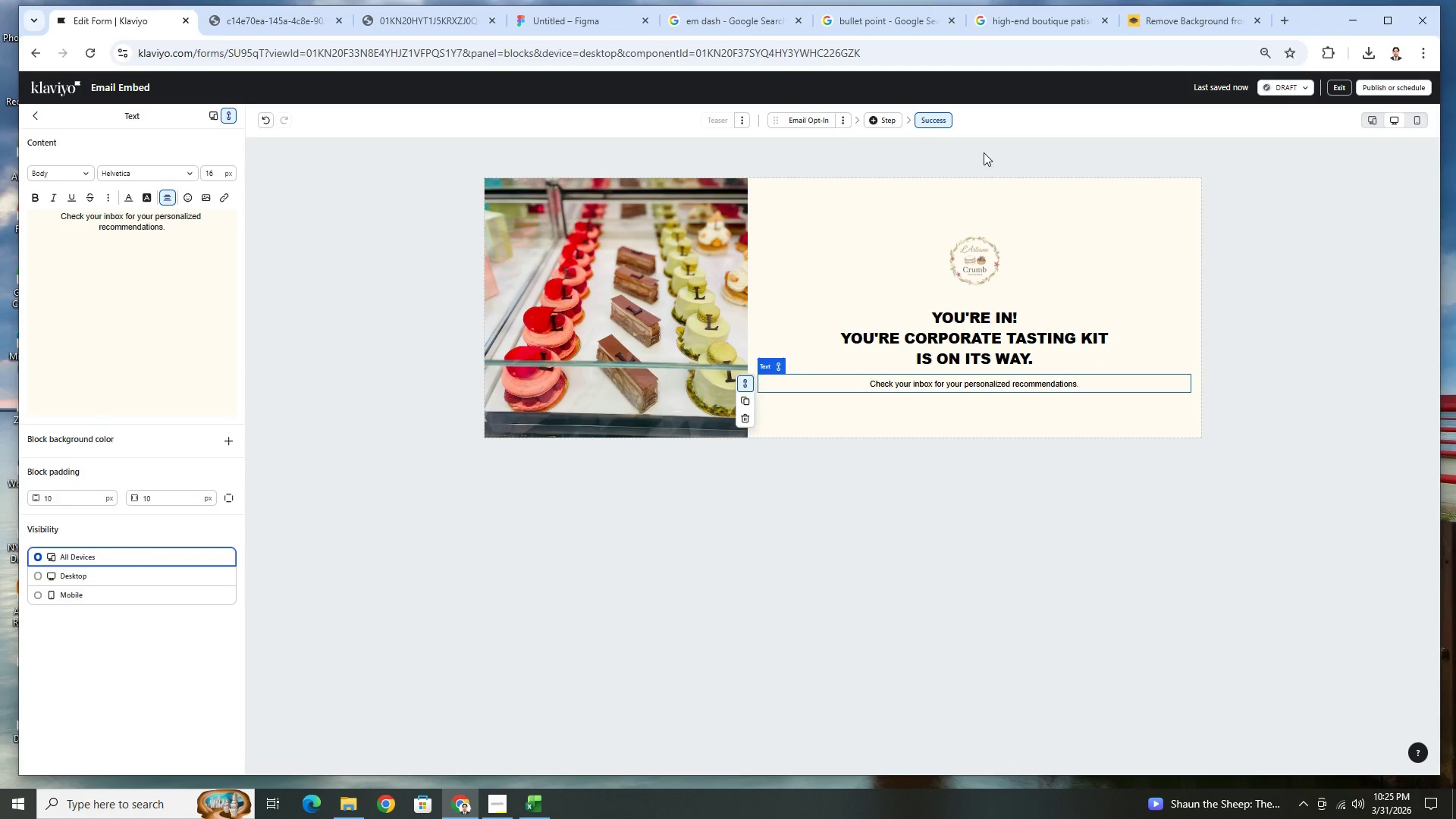 
left_click([1138, 209])
 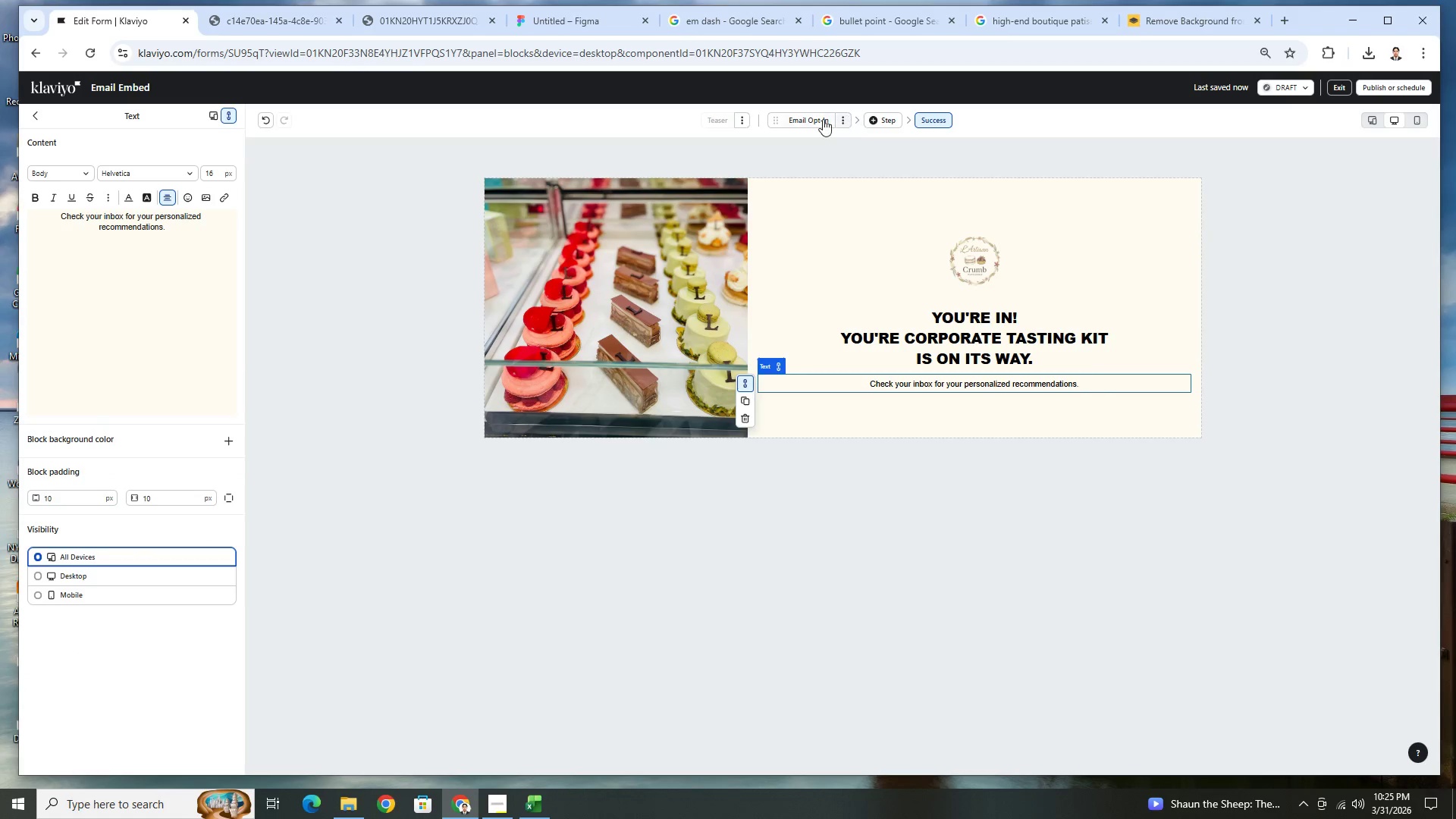 
left_click([821, 119])
 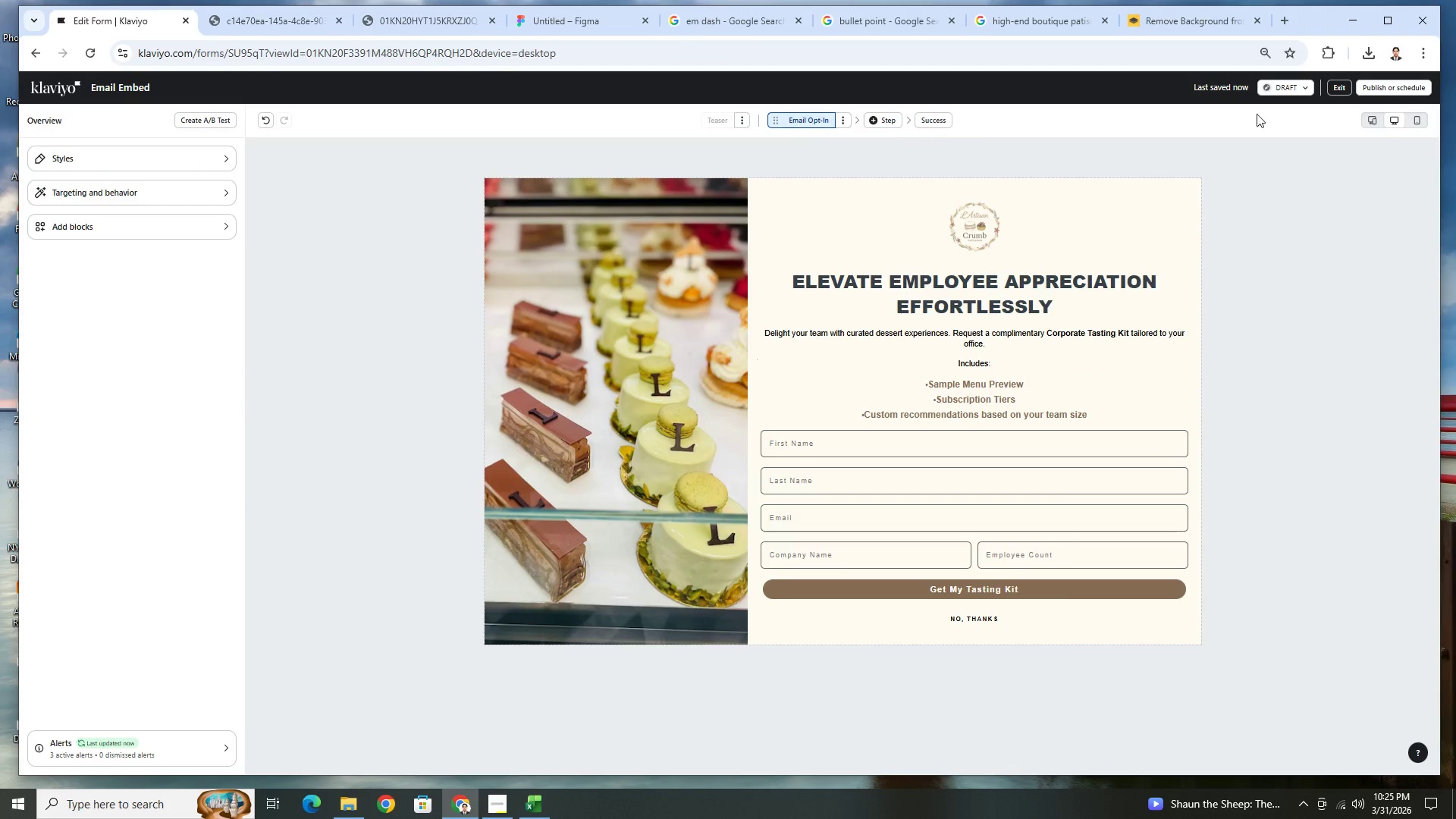 
wait(6.25)
 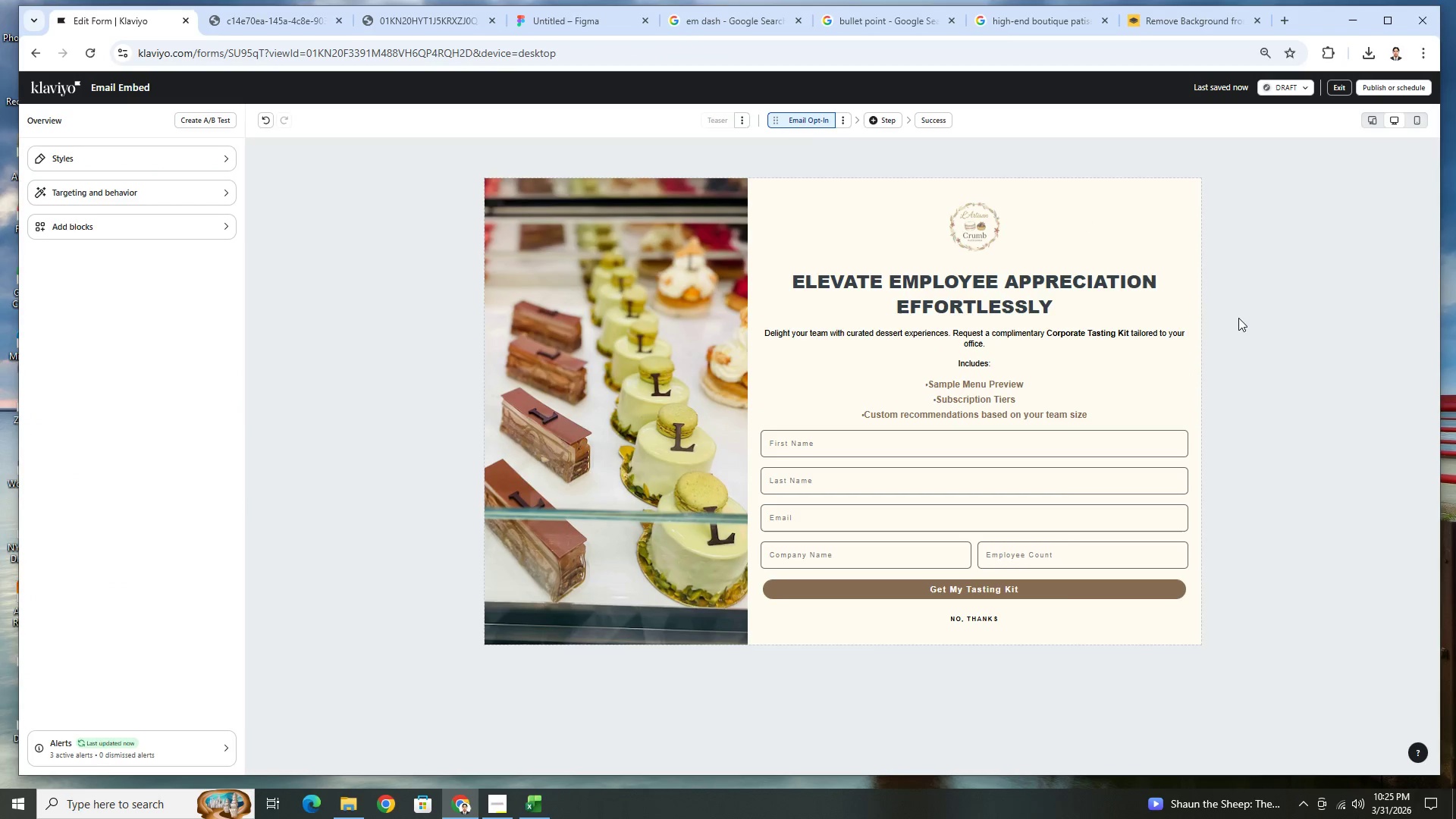 
left_click([937, 121])
 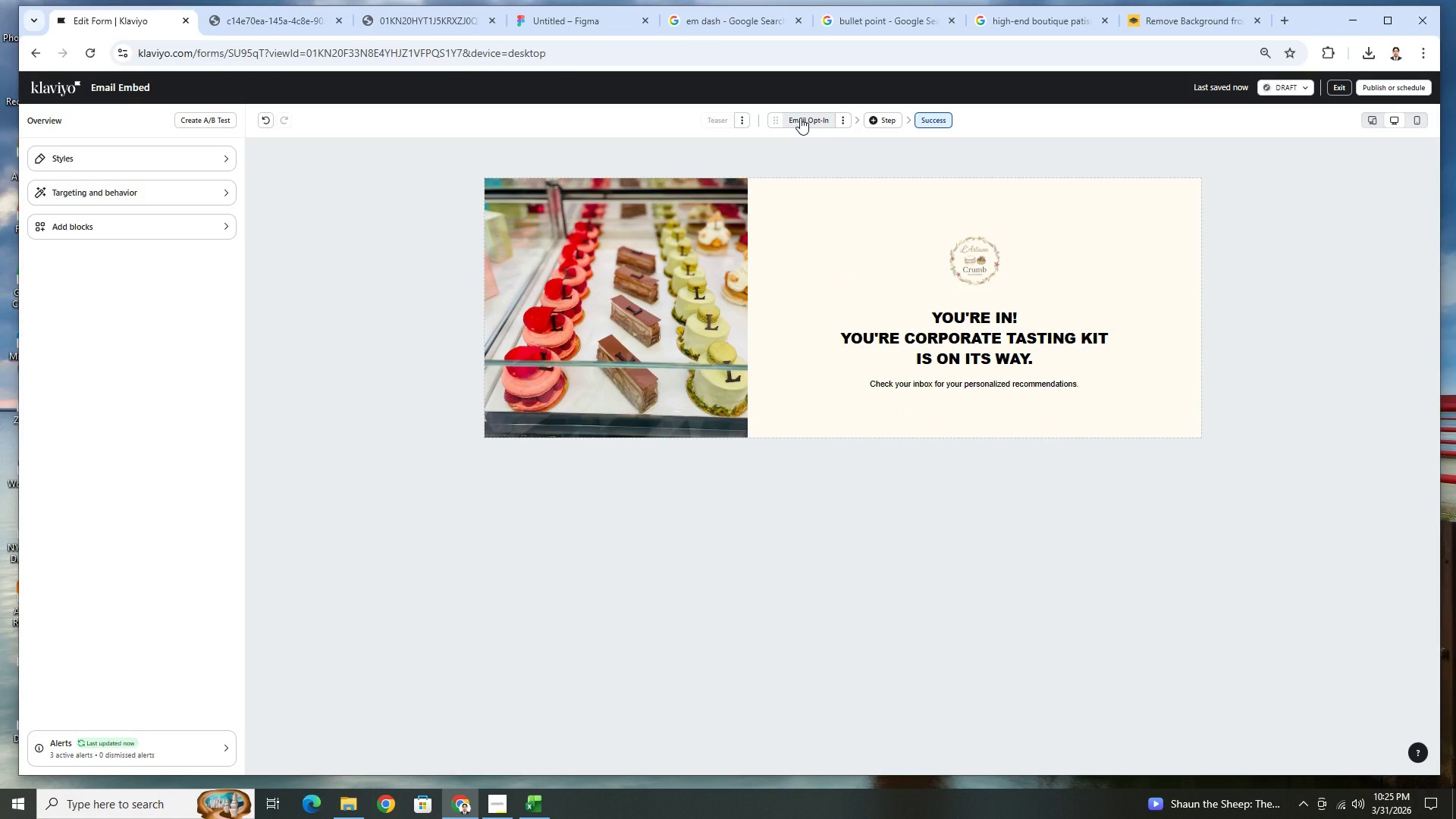 
wait(14.59)
 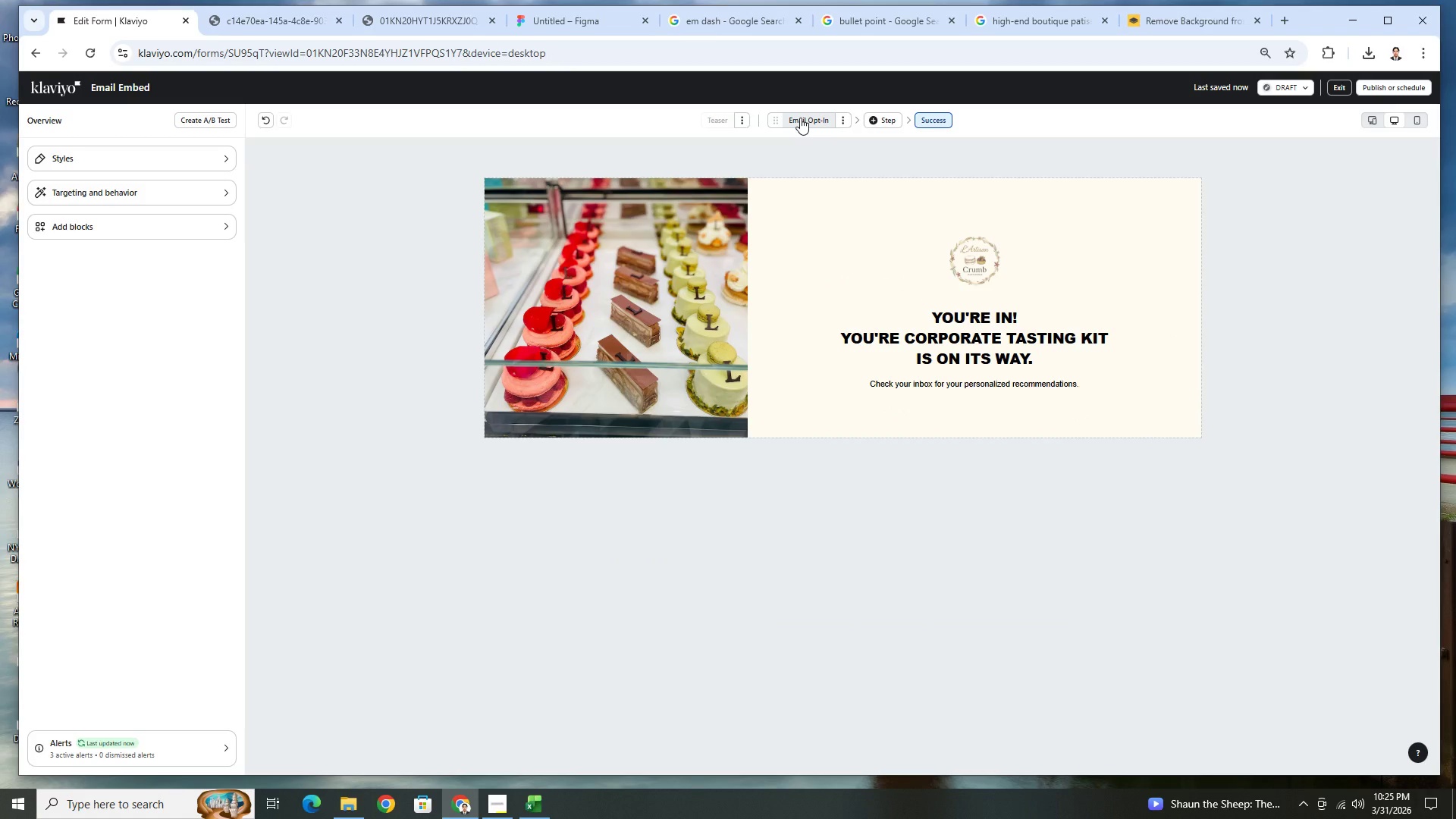 
left_click([799, 121])
 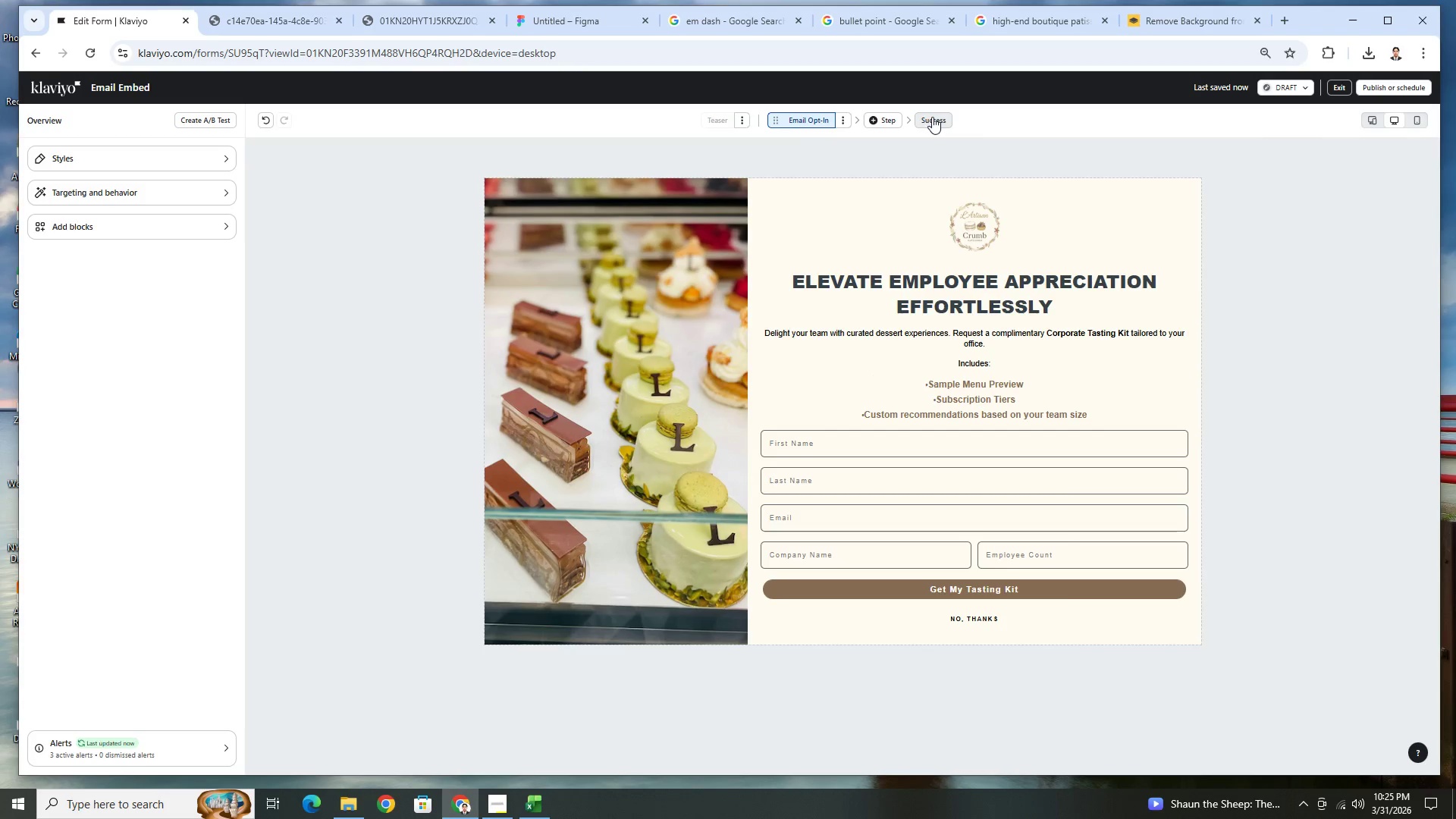 
left_click([934, 121])
 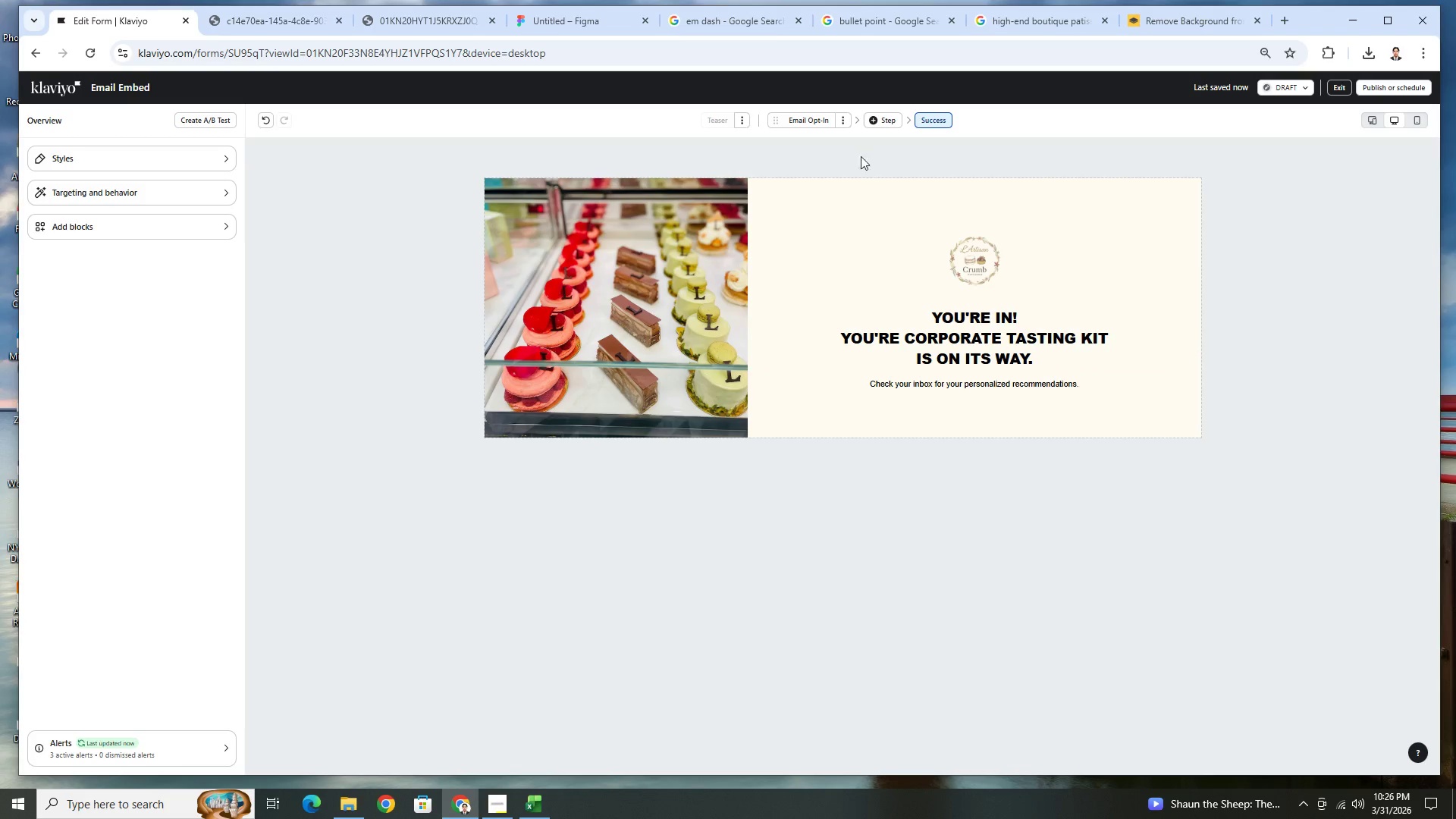 
wait(16.16)
 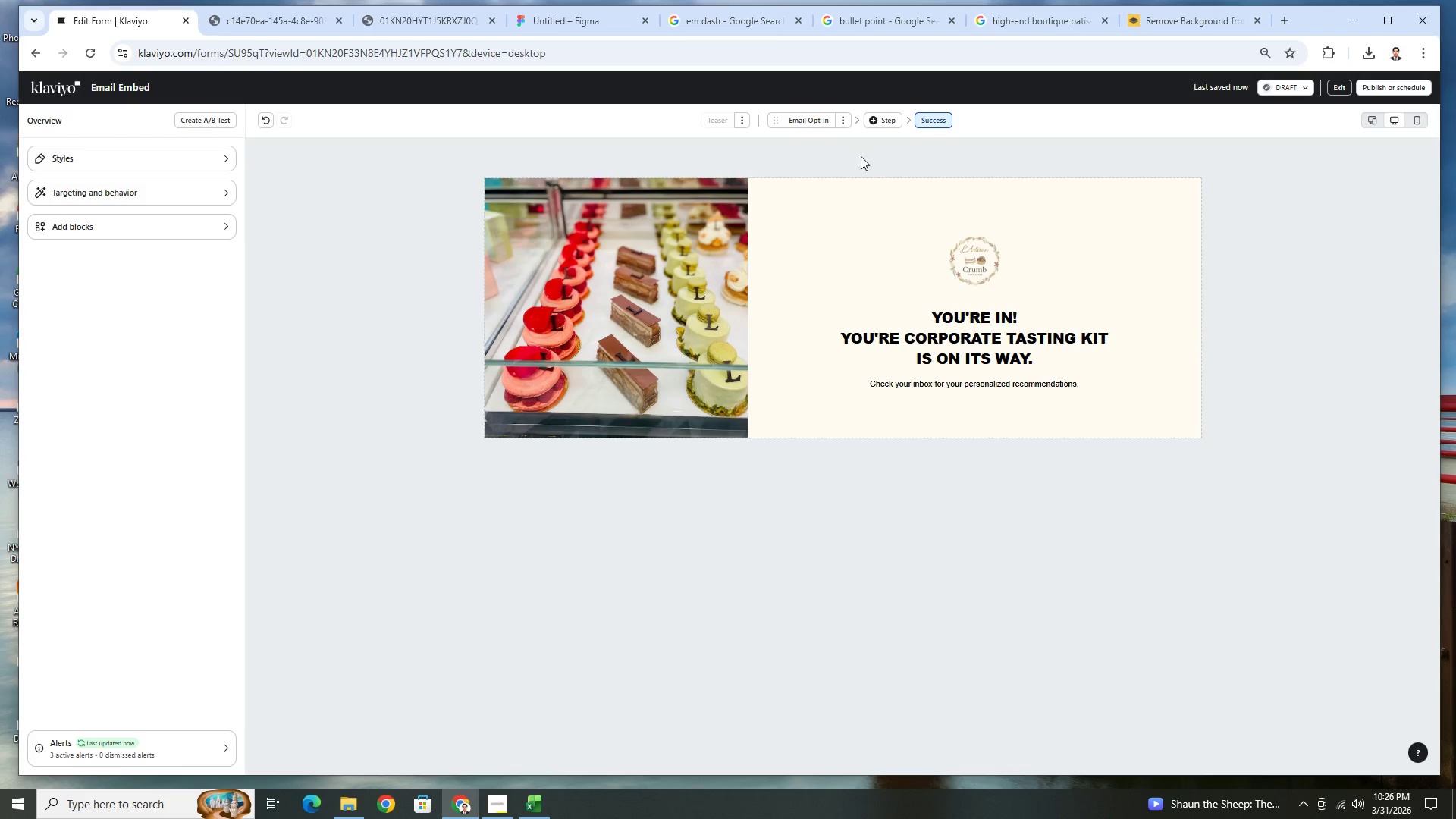 
left_click([805, 118])
 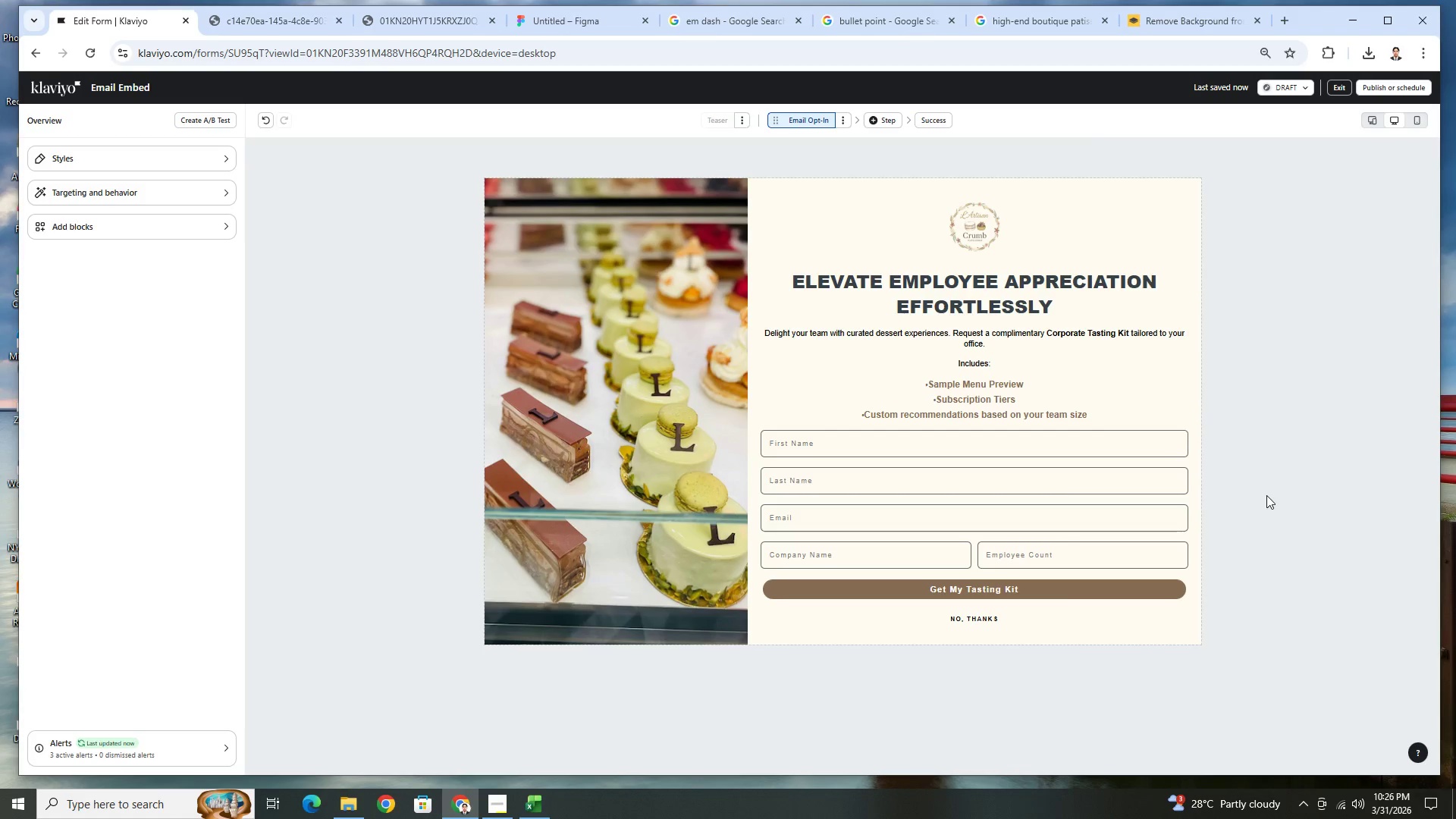 
wait(6.95)
 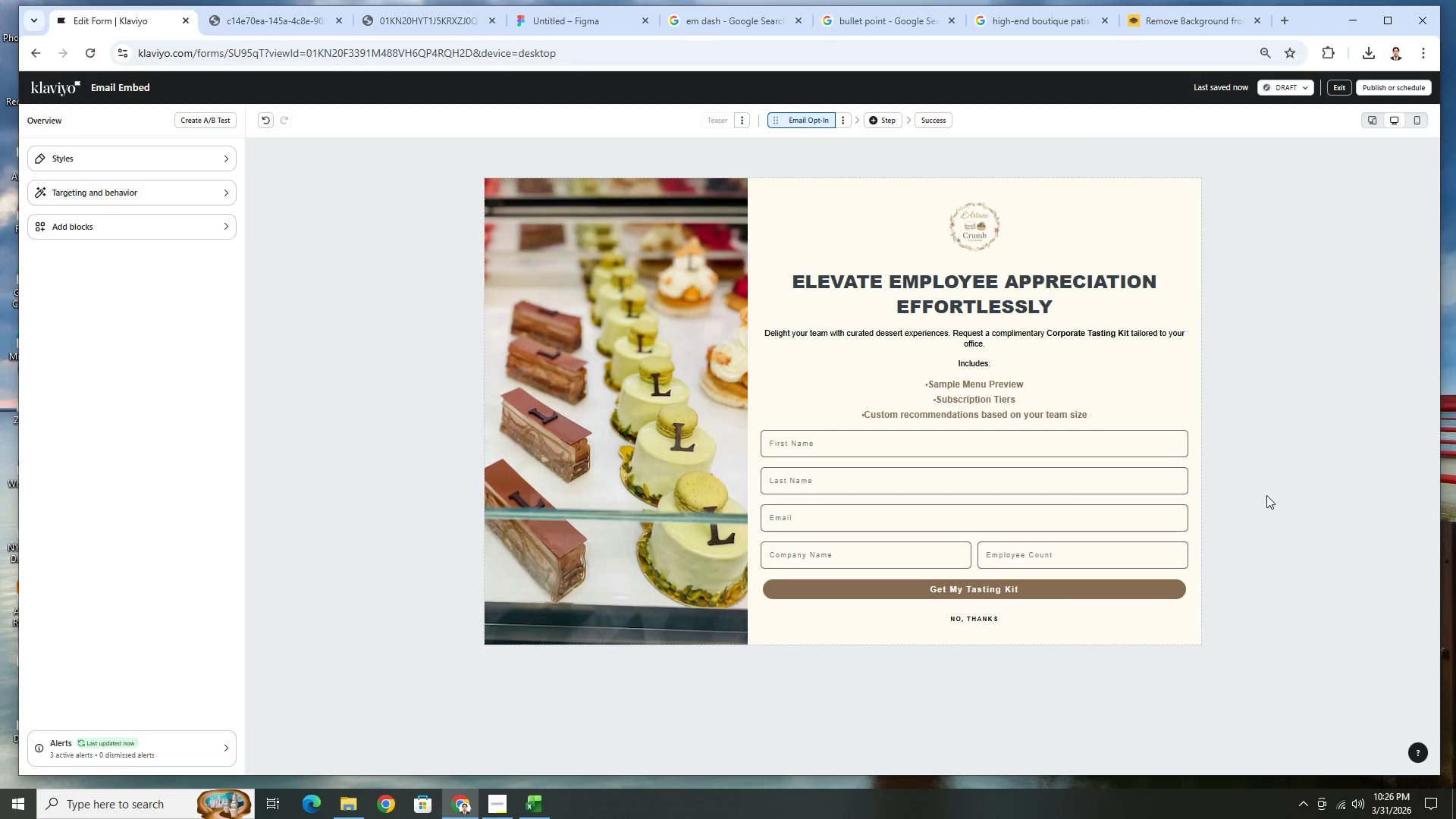 
left_click([1423, 125])
 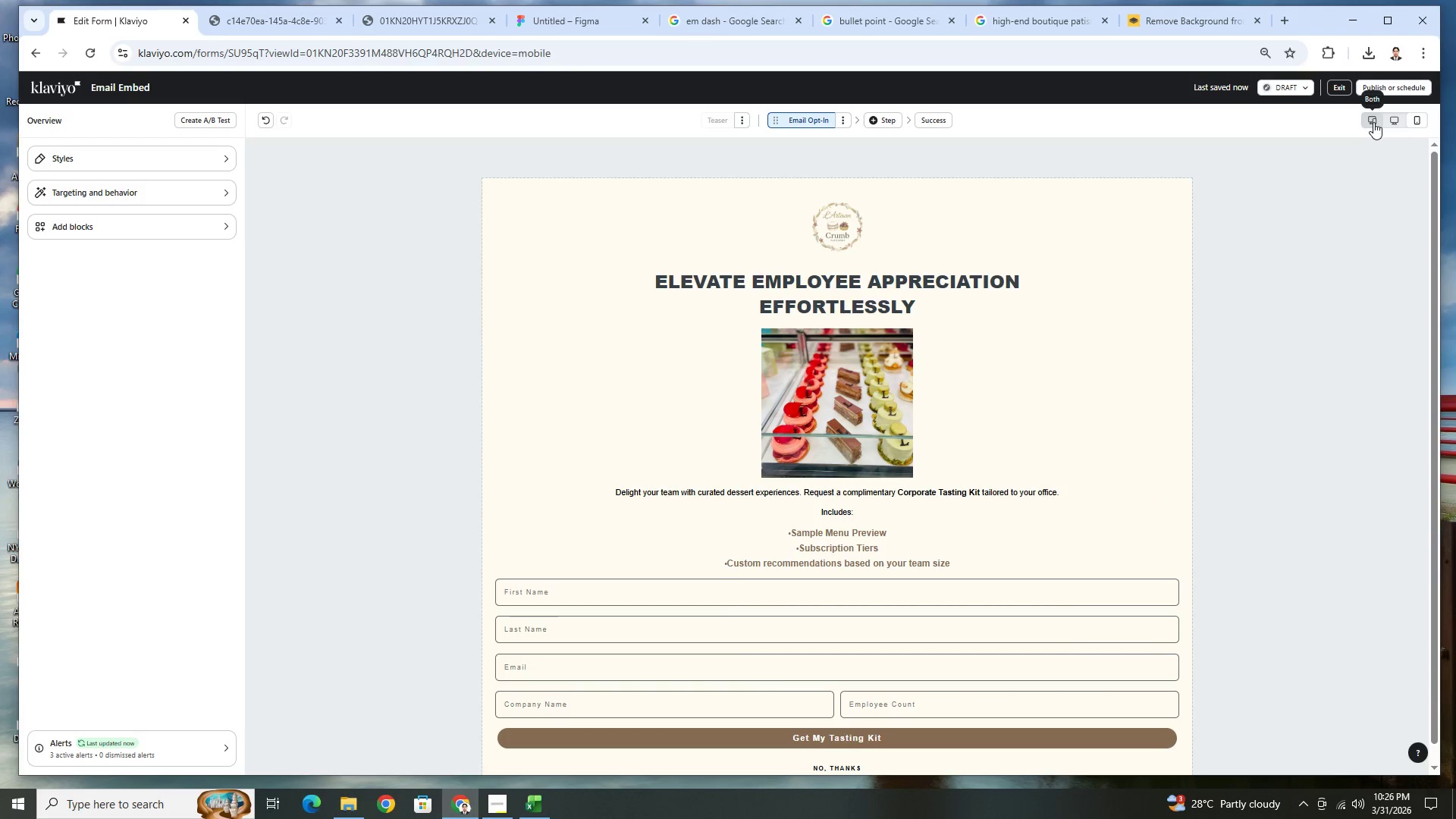 
left_click([1373, 122])
 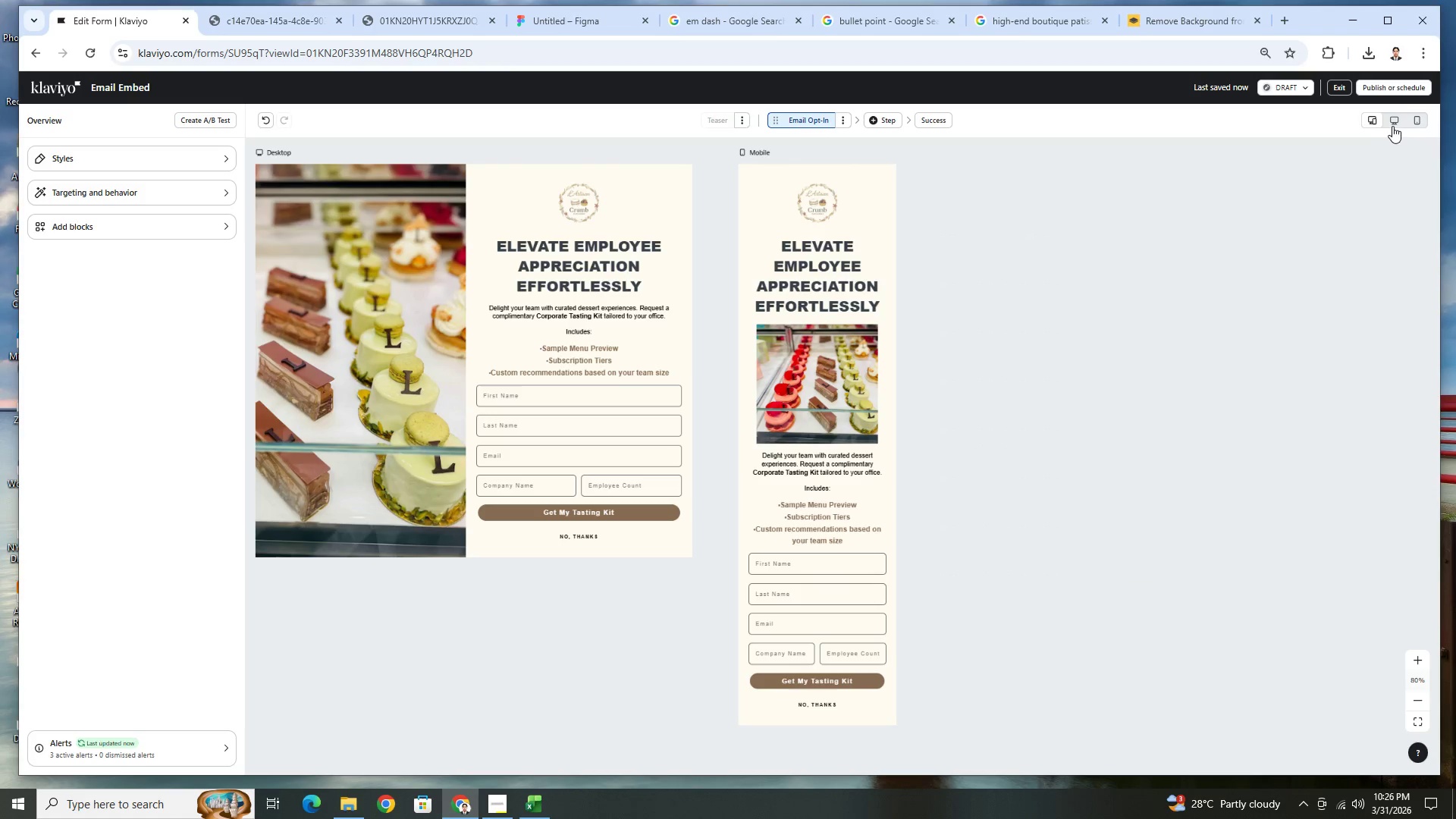 
left_click([1392, 116])